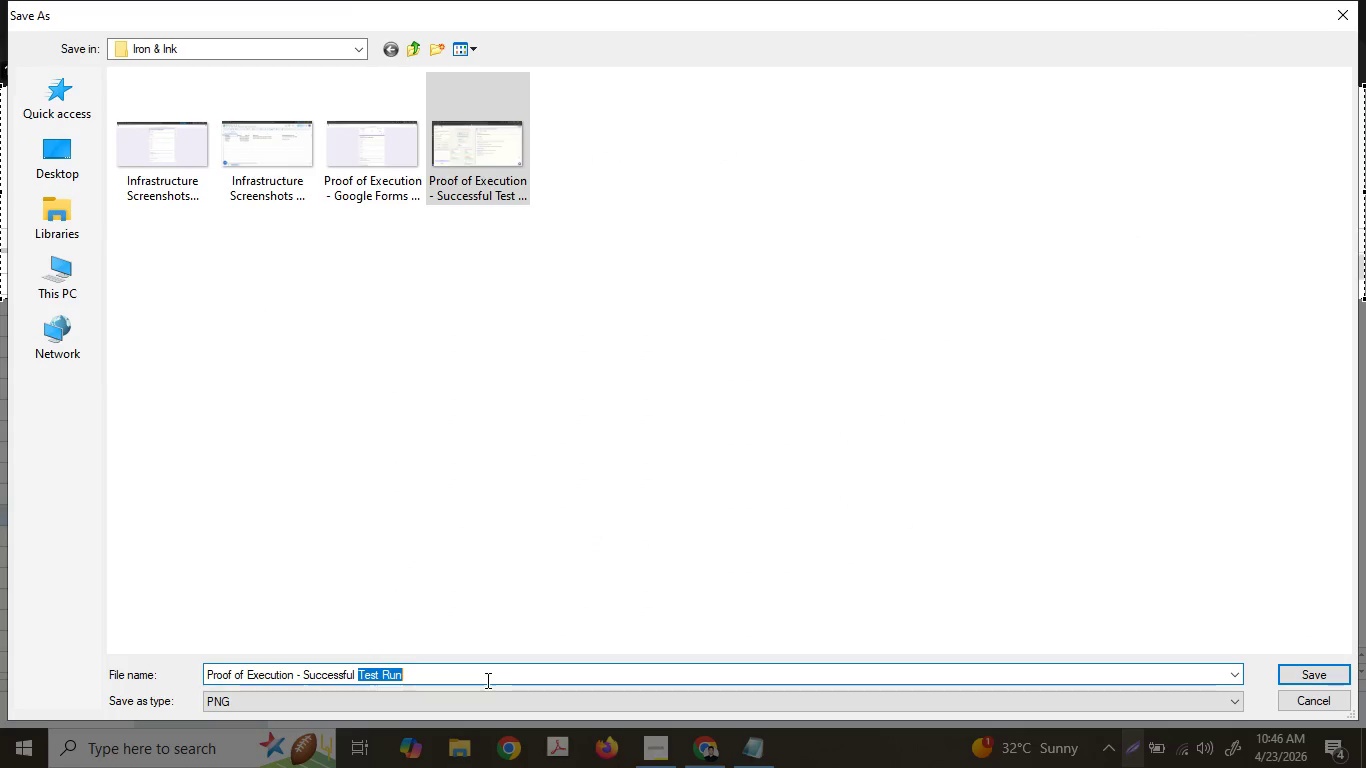 
type(Google Se)
key(Backspace)
type(heet Entr)
 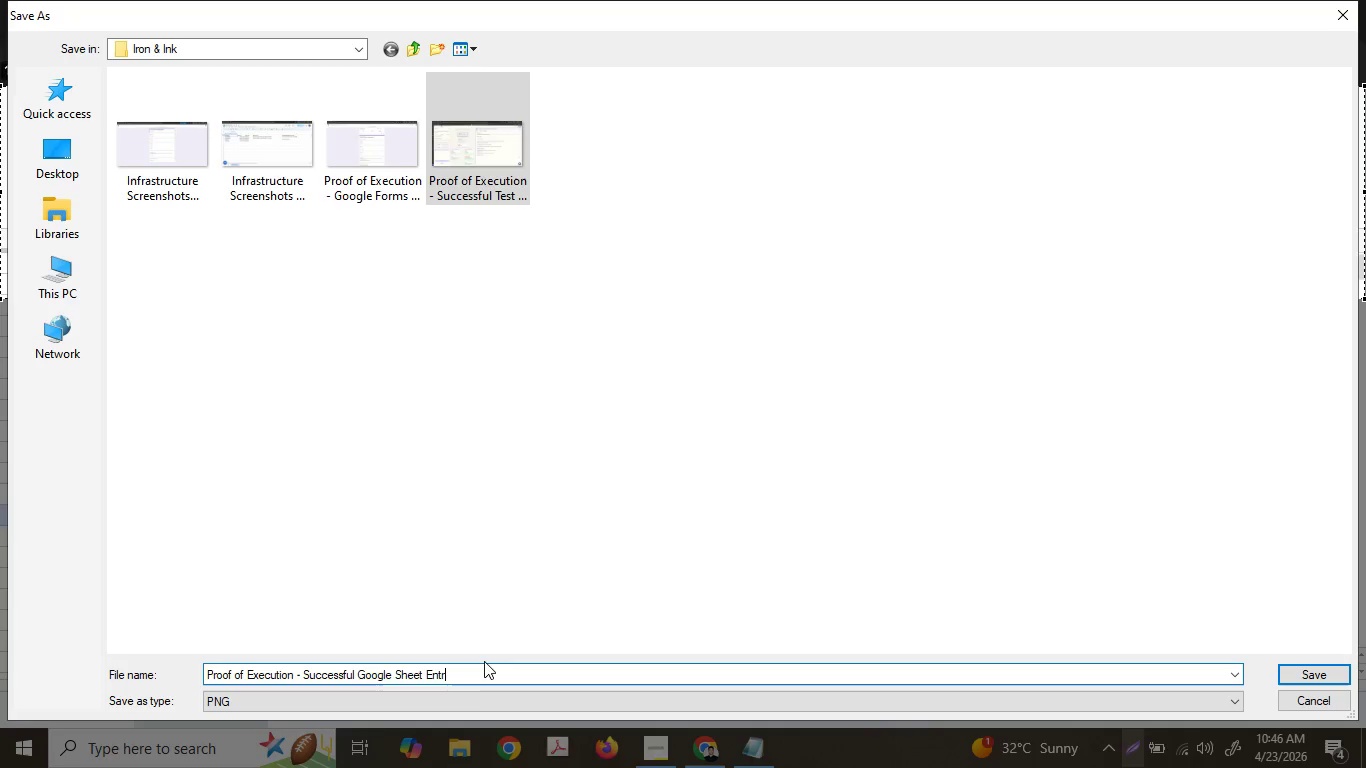 
key(Y)
 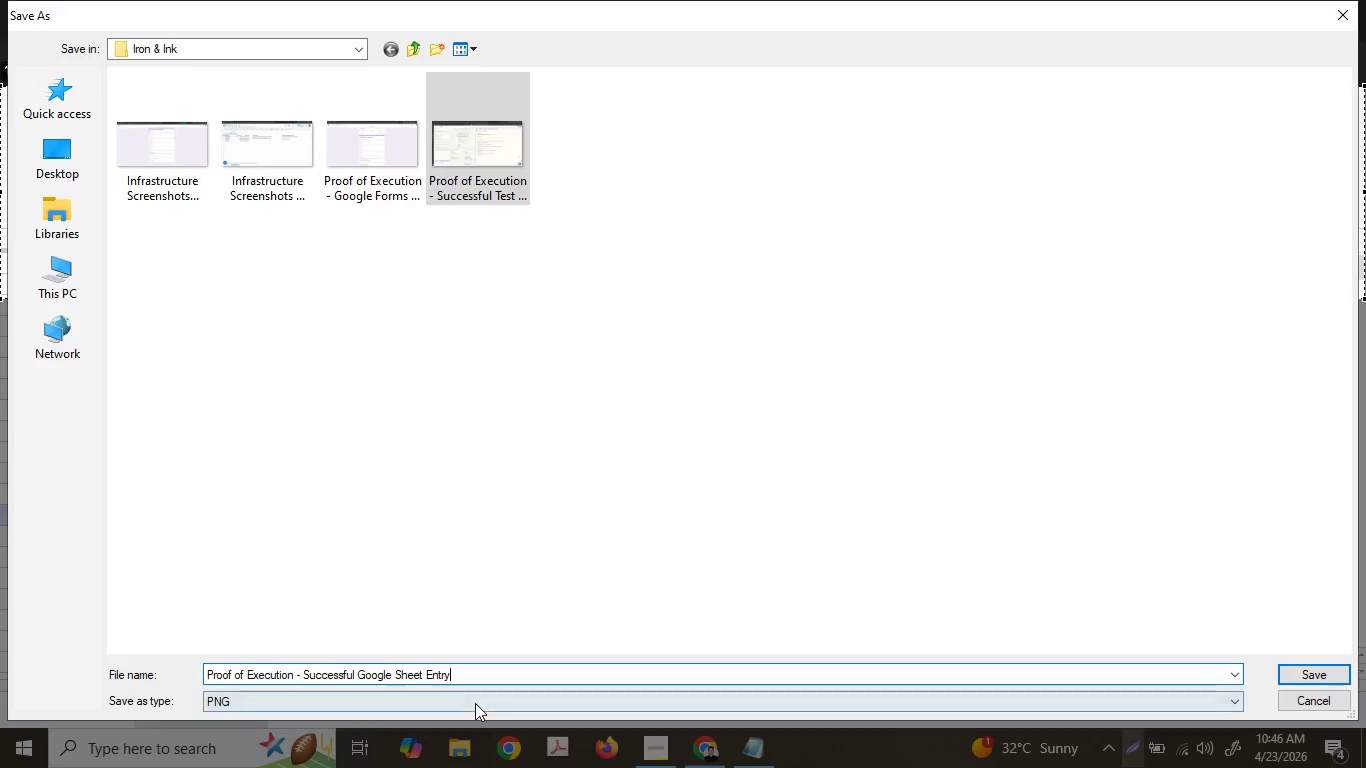 
key(Enter)
 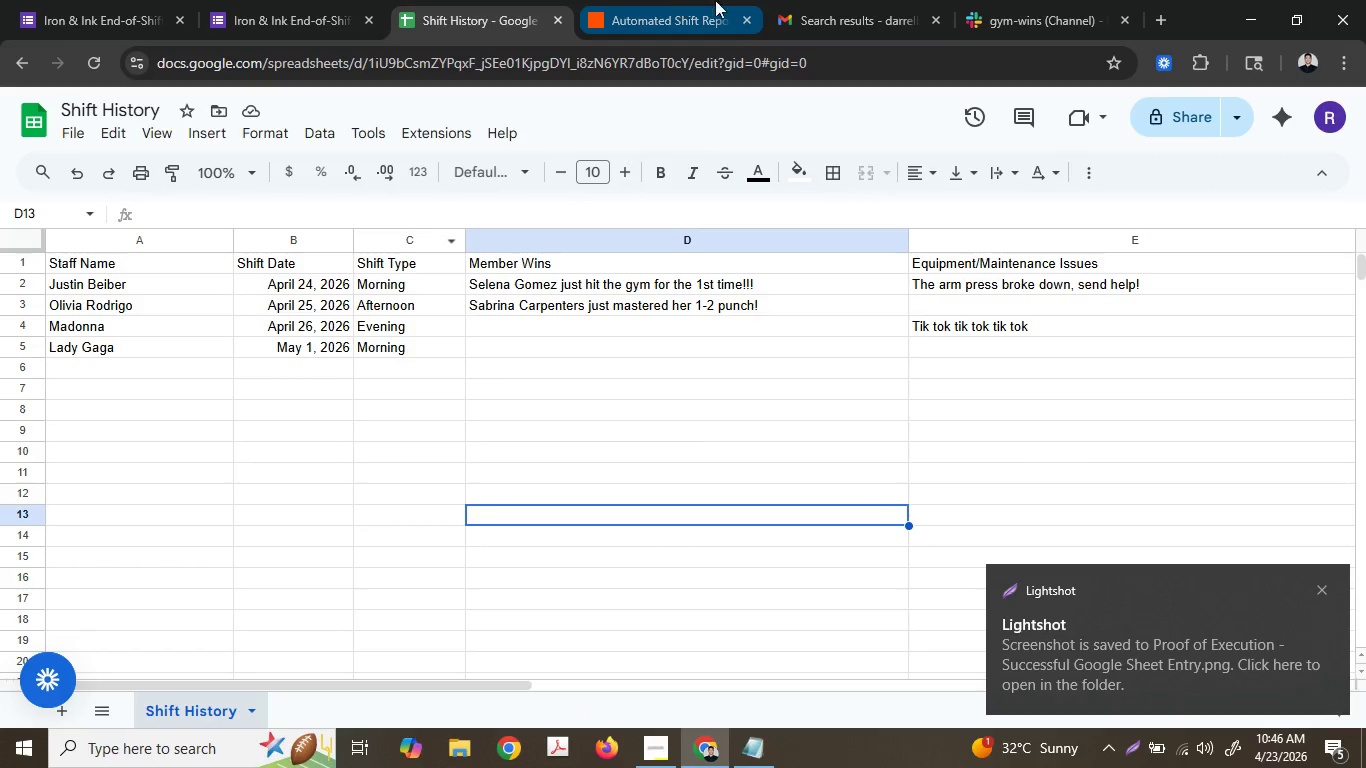 
left_click([993, 0])
 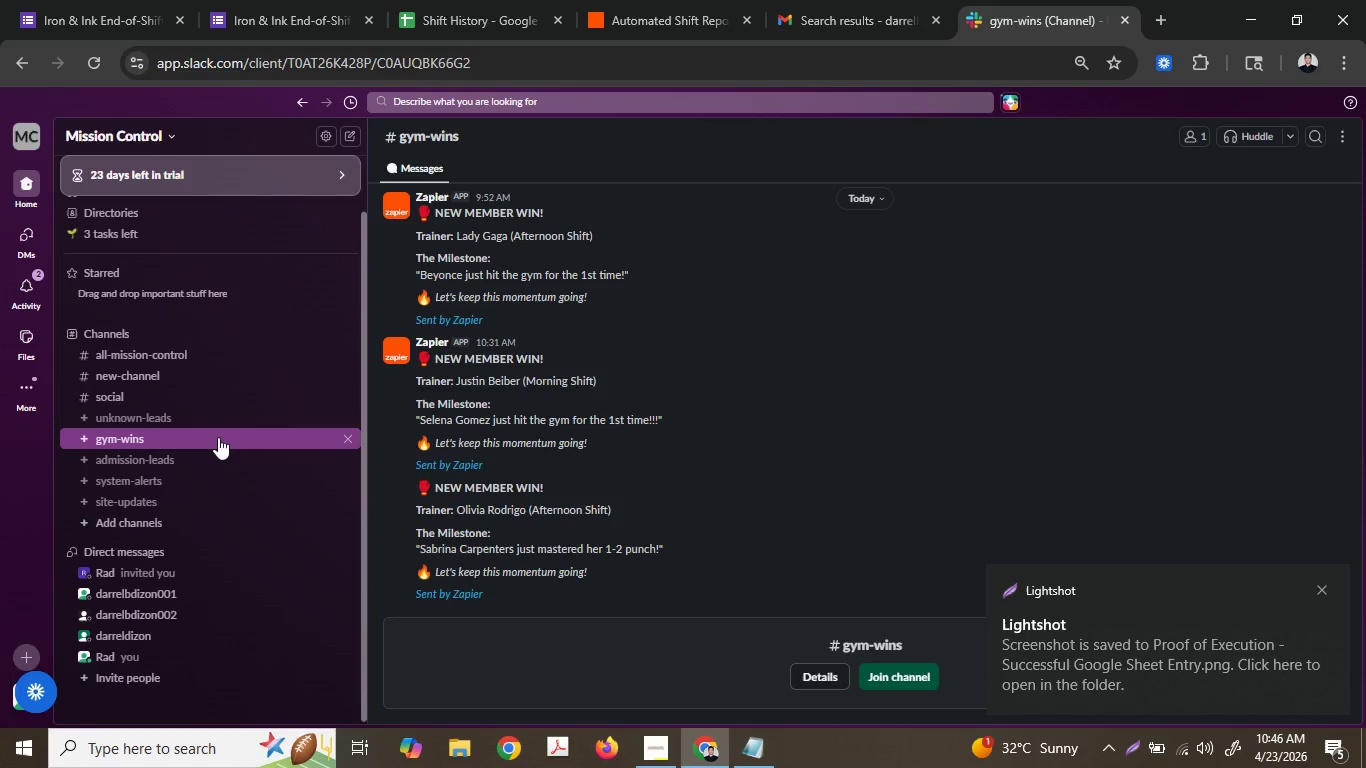 
left_click([218, 437])
 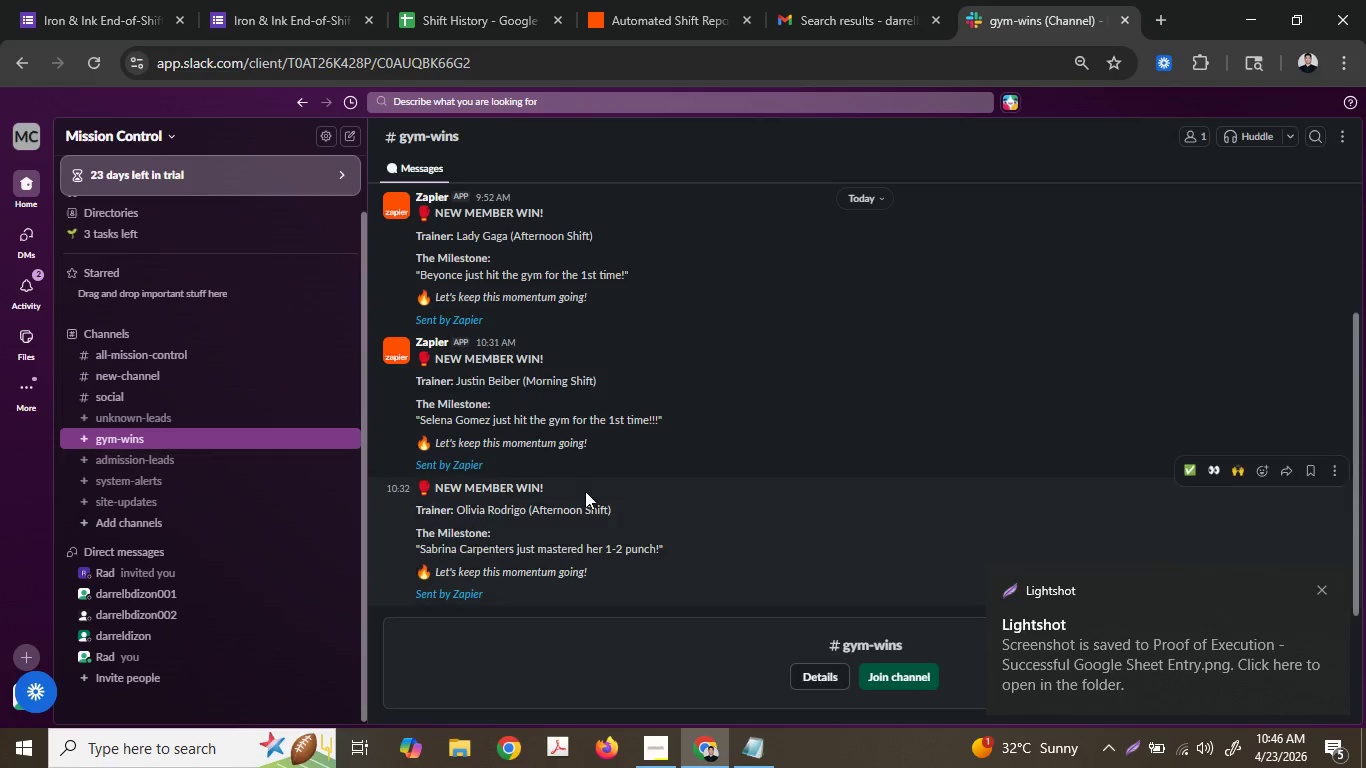 
scroll: coordinate [572, 446], scroll_direction: up, amount: 3.0
 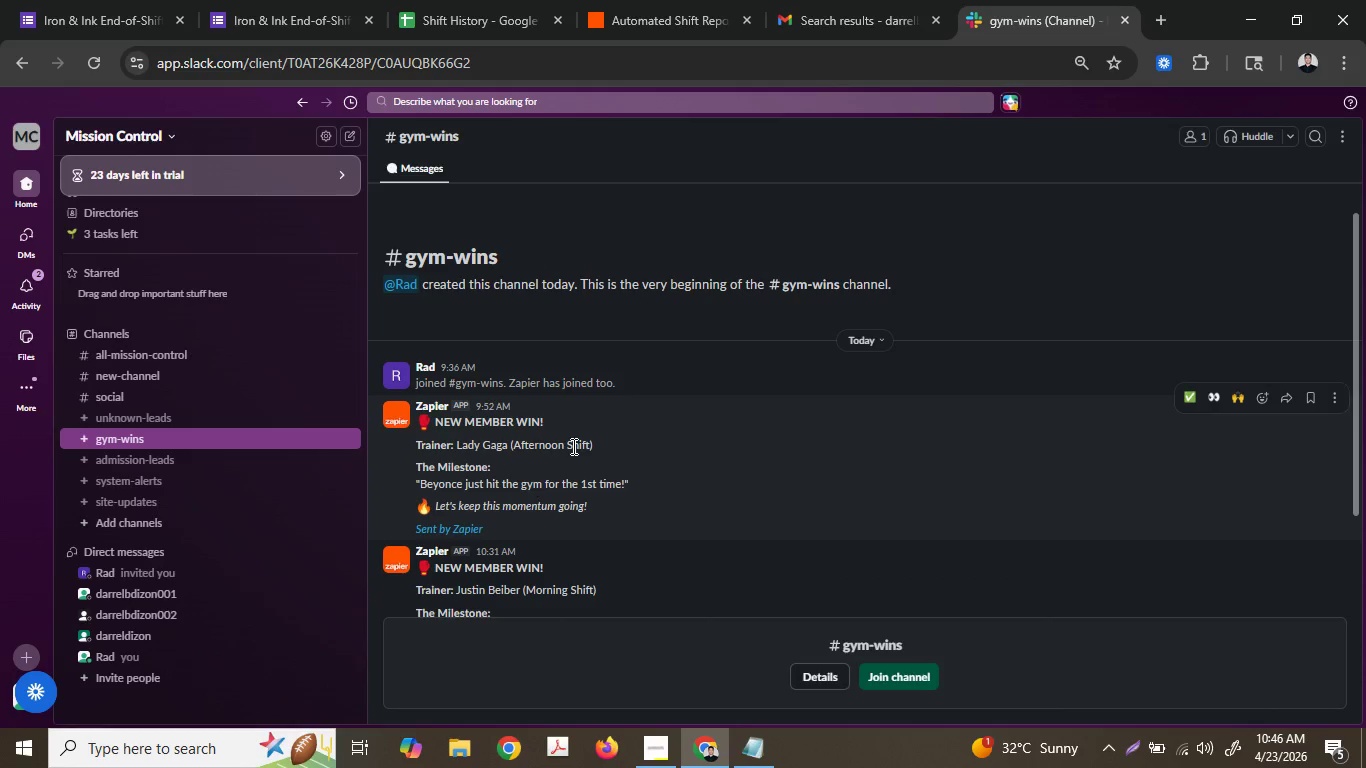 
scroll: coordinate [572, 446], scroll_direction: down, amount: 1.0
 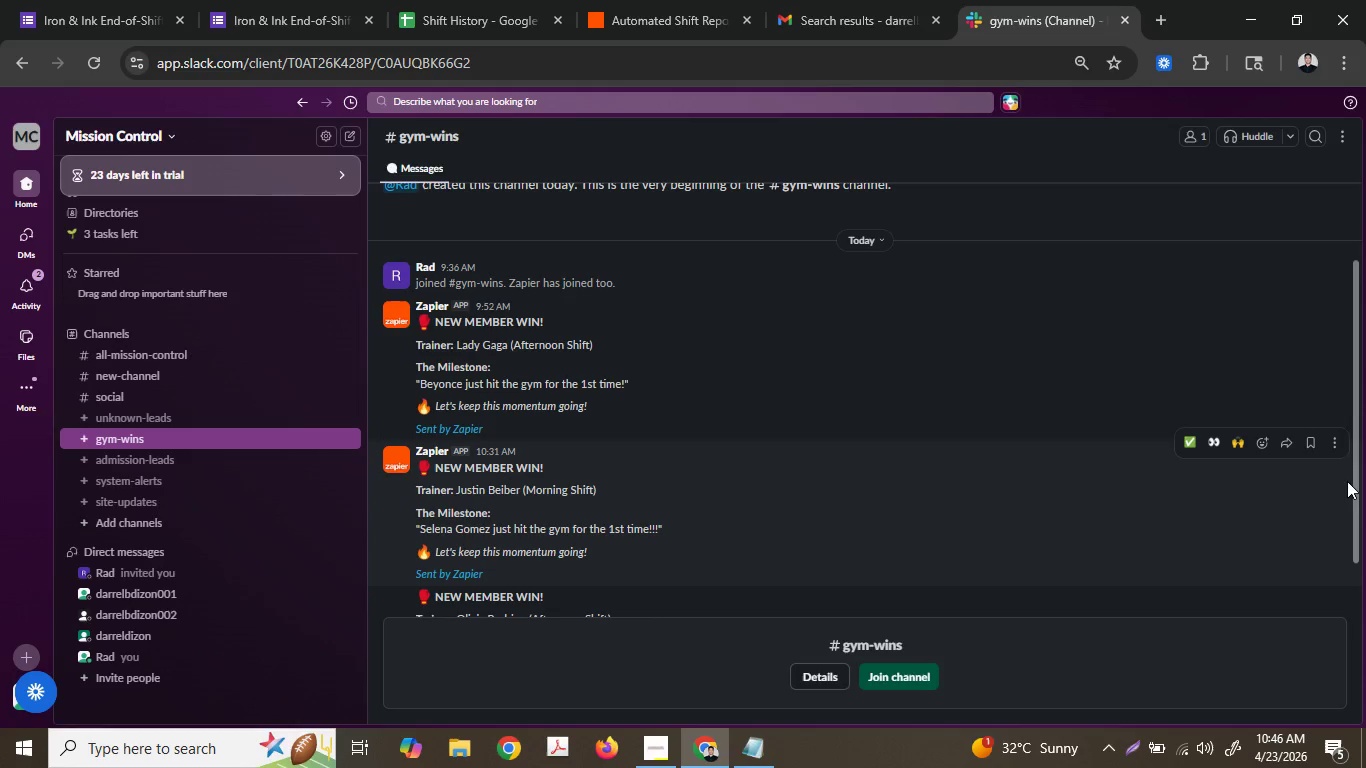 
left_click_drag(start_coordinate=[1357, 478], to_coordinate=[1351, 467])
 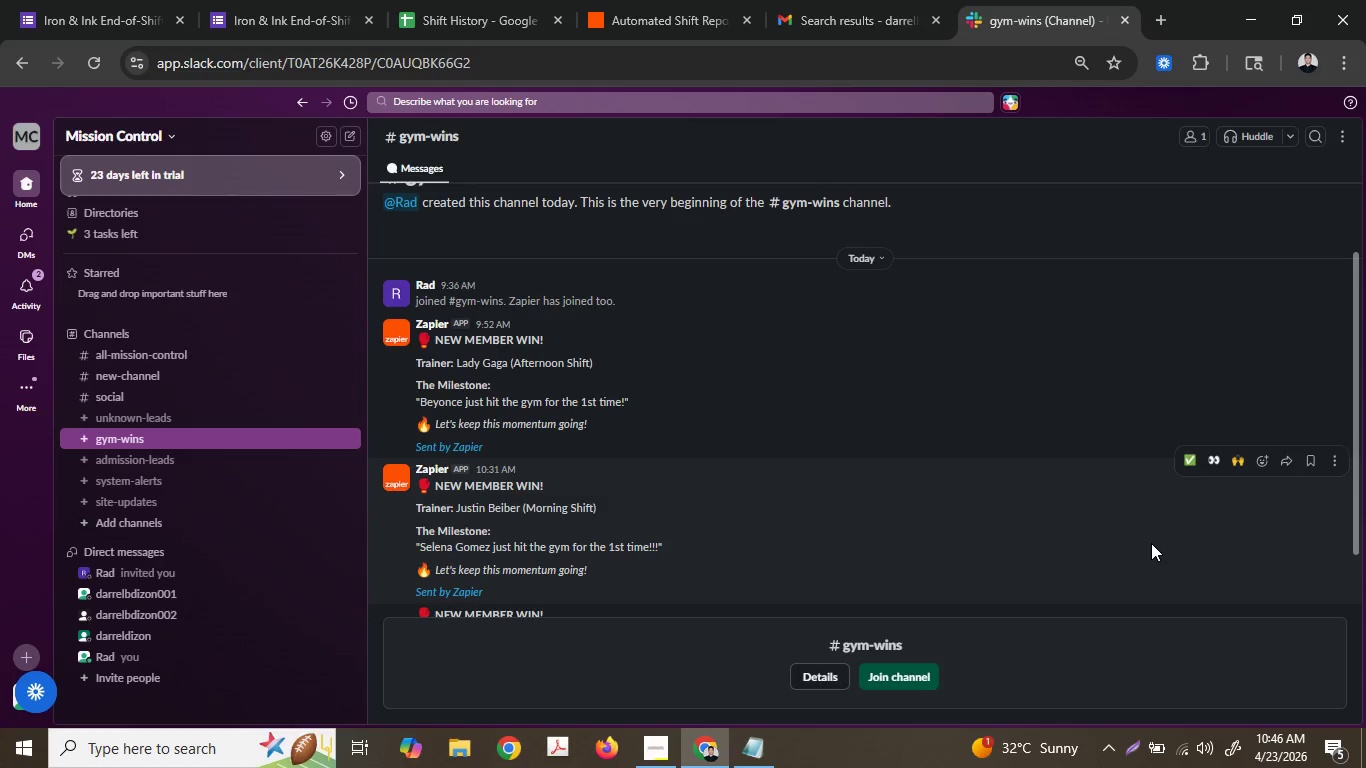 
scroll: coordinate [1151, 543], scroll_direction: down, amount: 1.0
 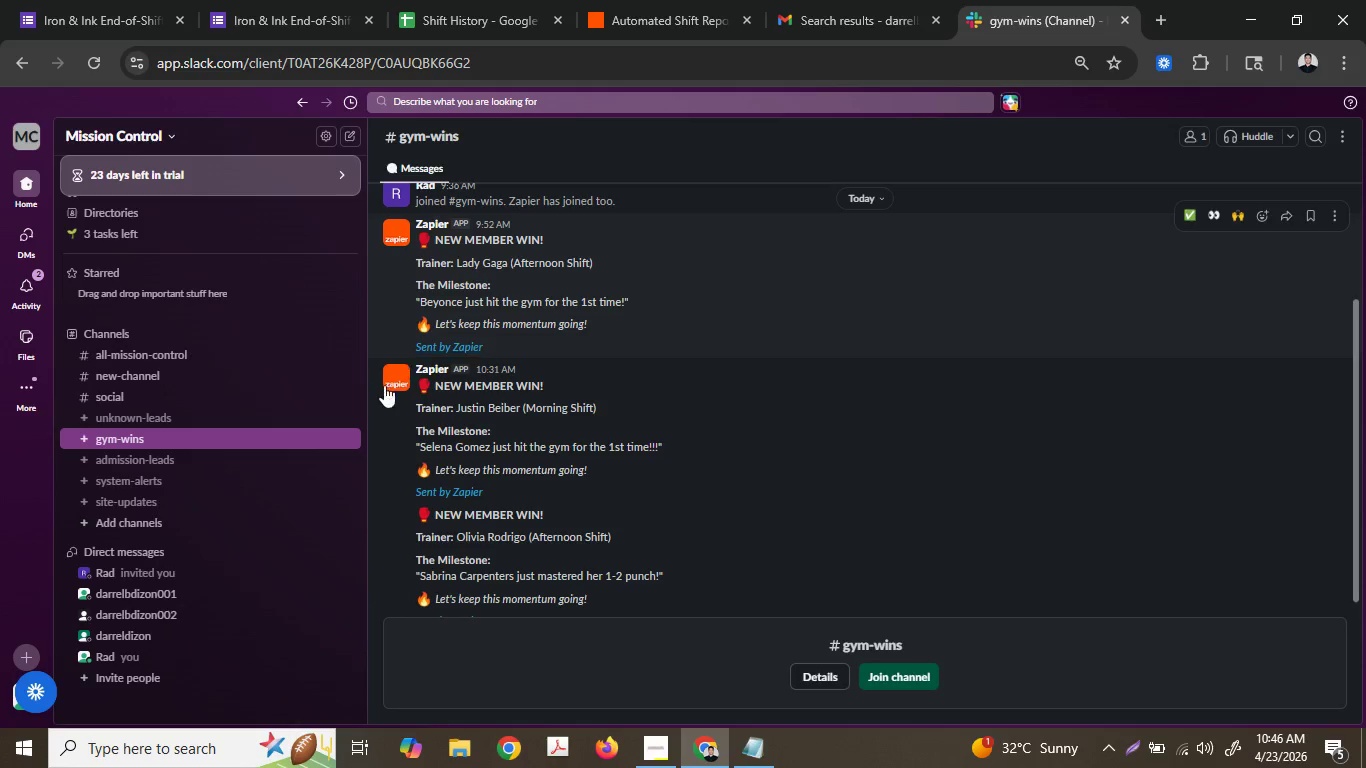 
right_click([197, 382])
 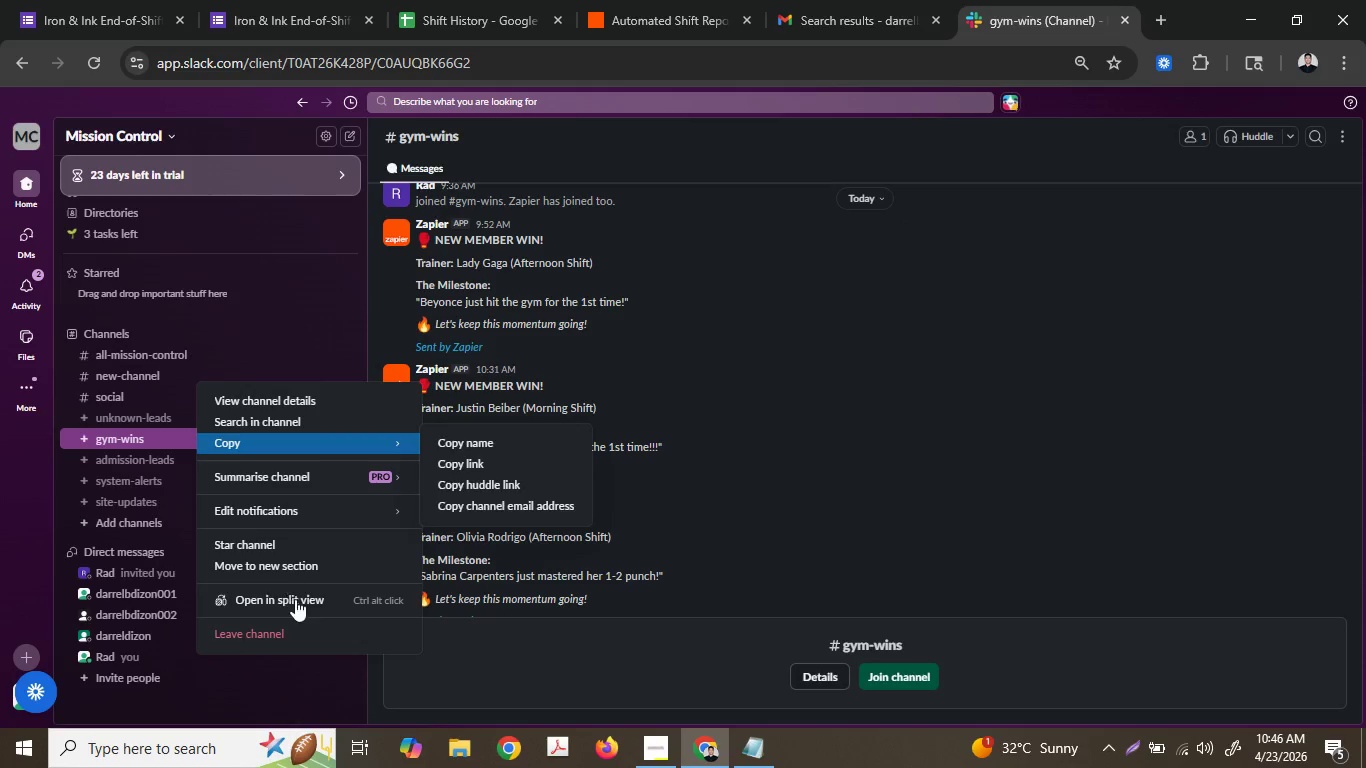 
left_click([290, 628])
 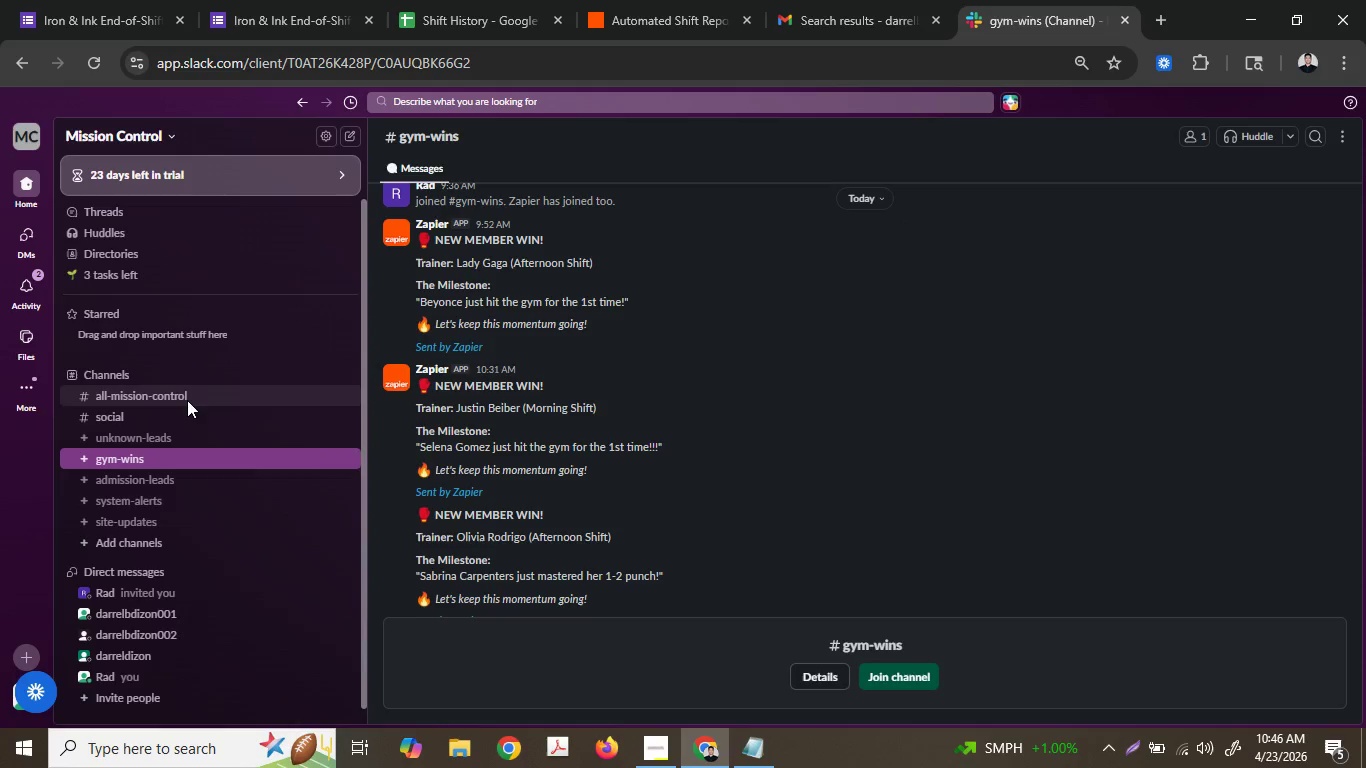 
right_click([146, 416])
 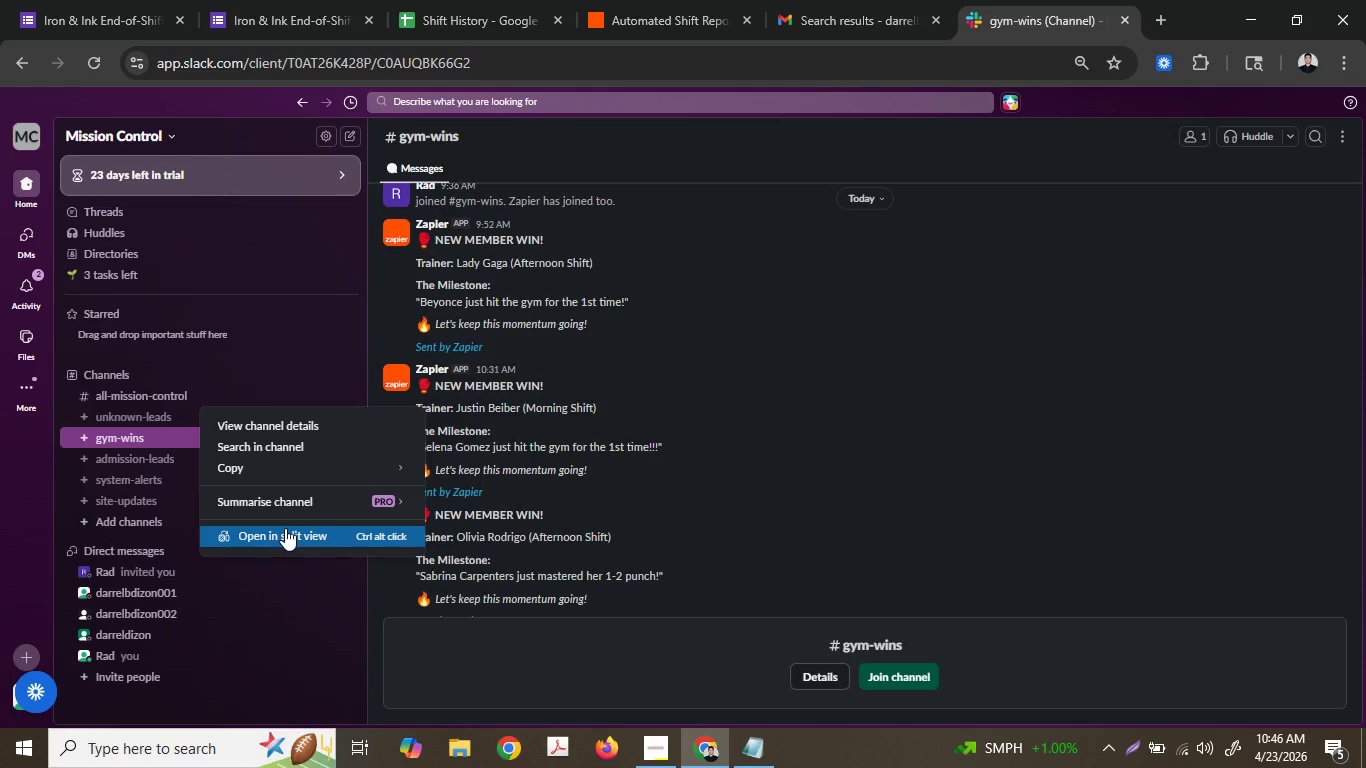 
right_click([141, 418])
 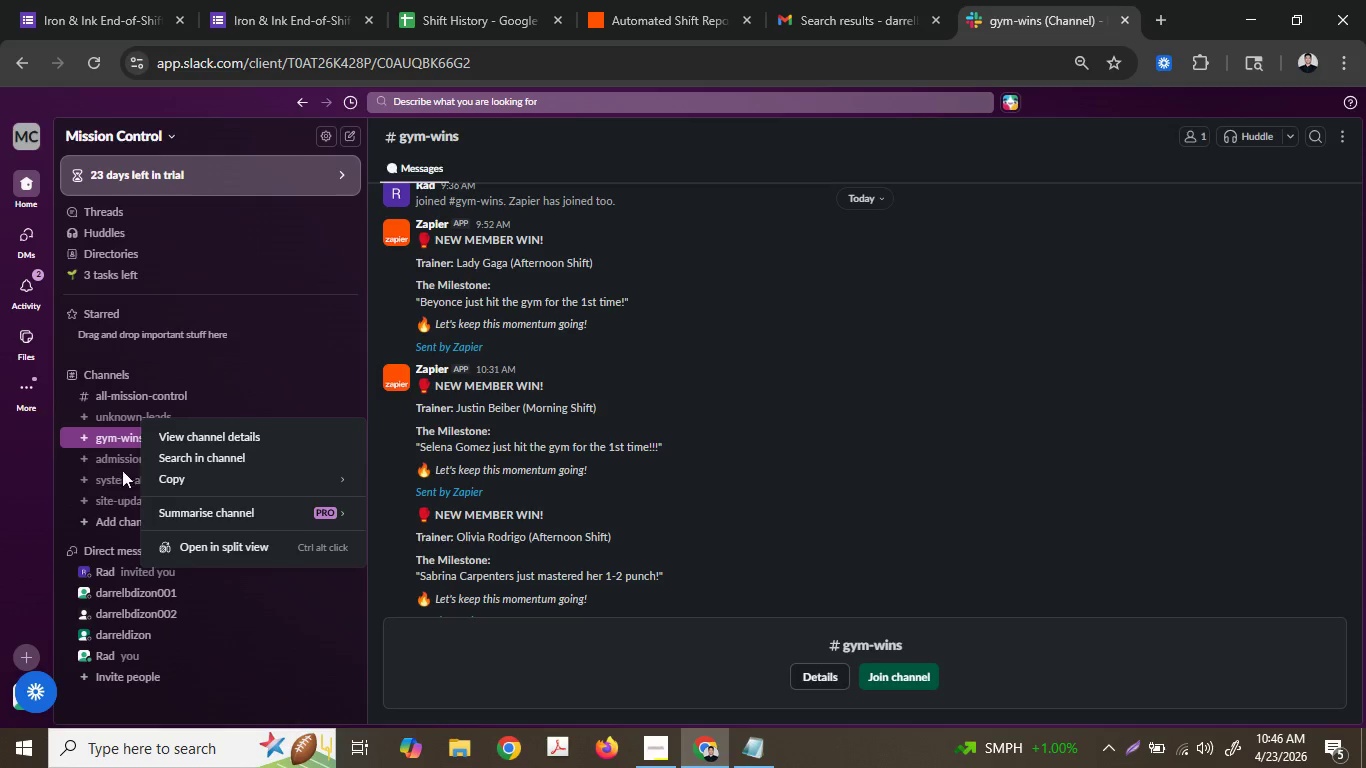 
right_click([117, 471])
 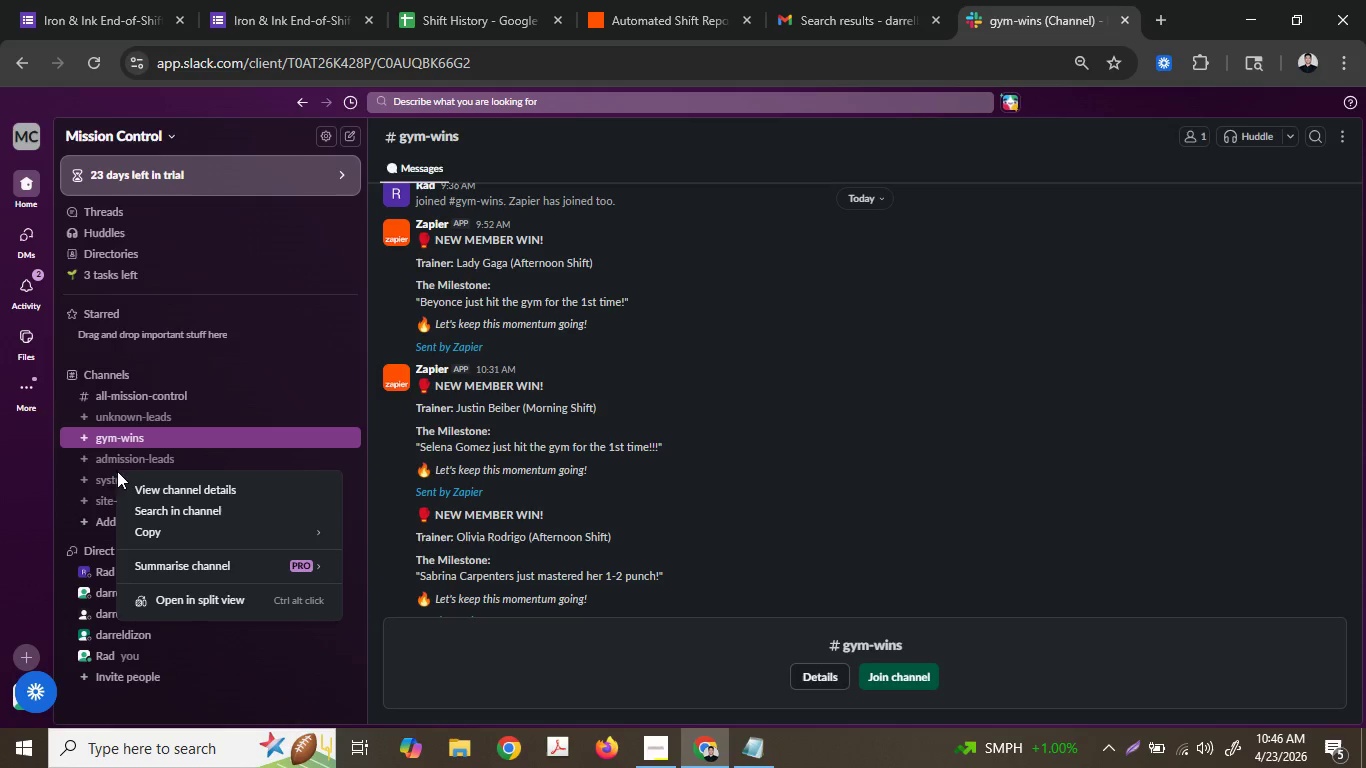 
right_click([116, 457])
 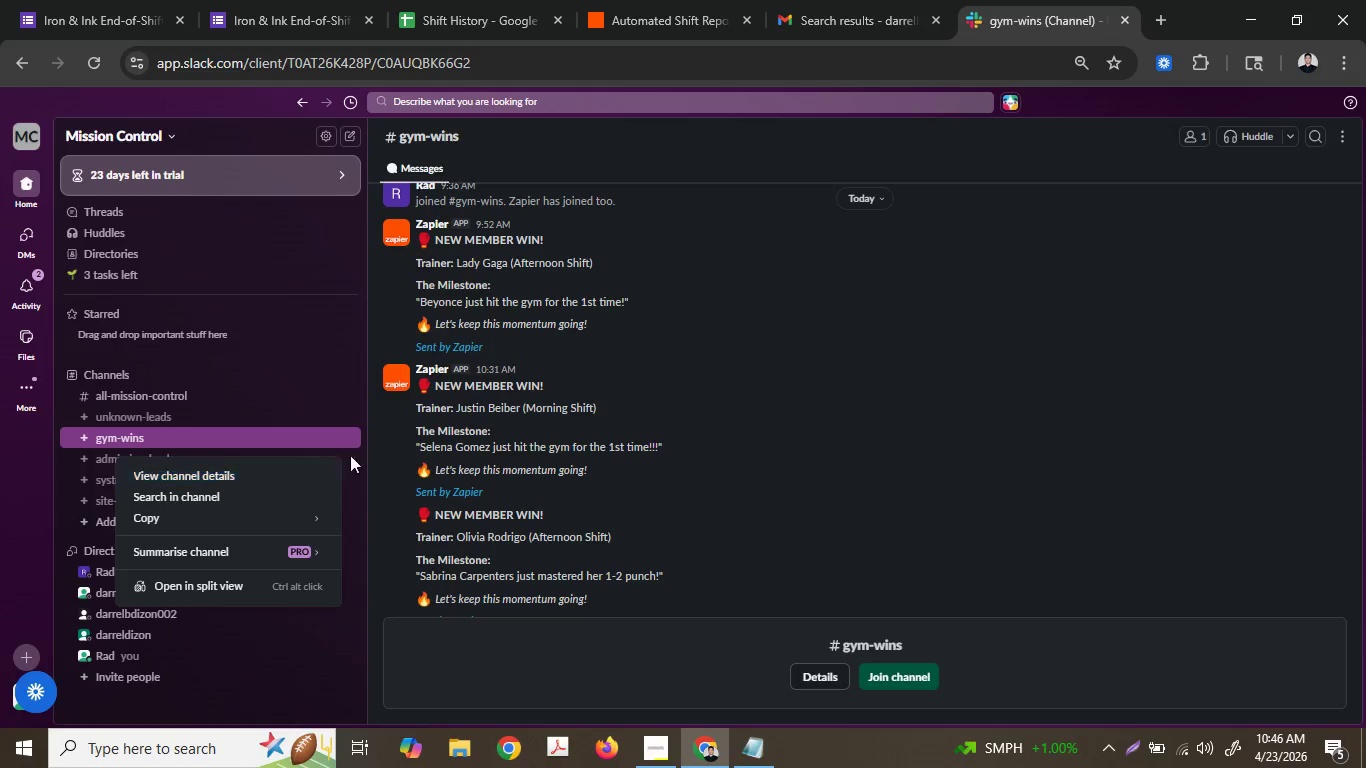 
left_click([371, 447])
 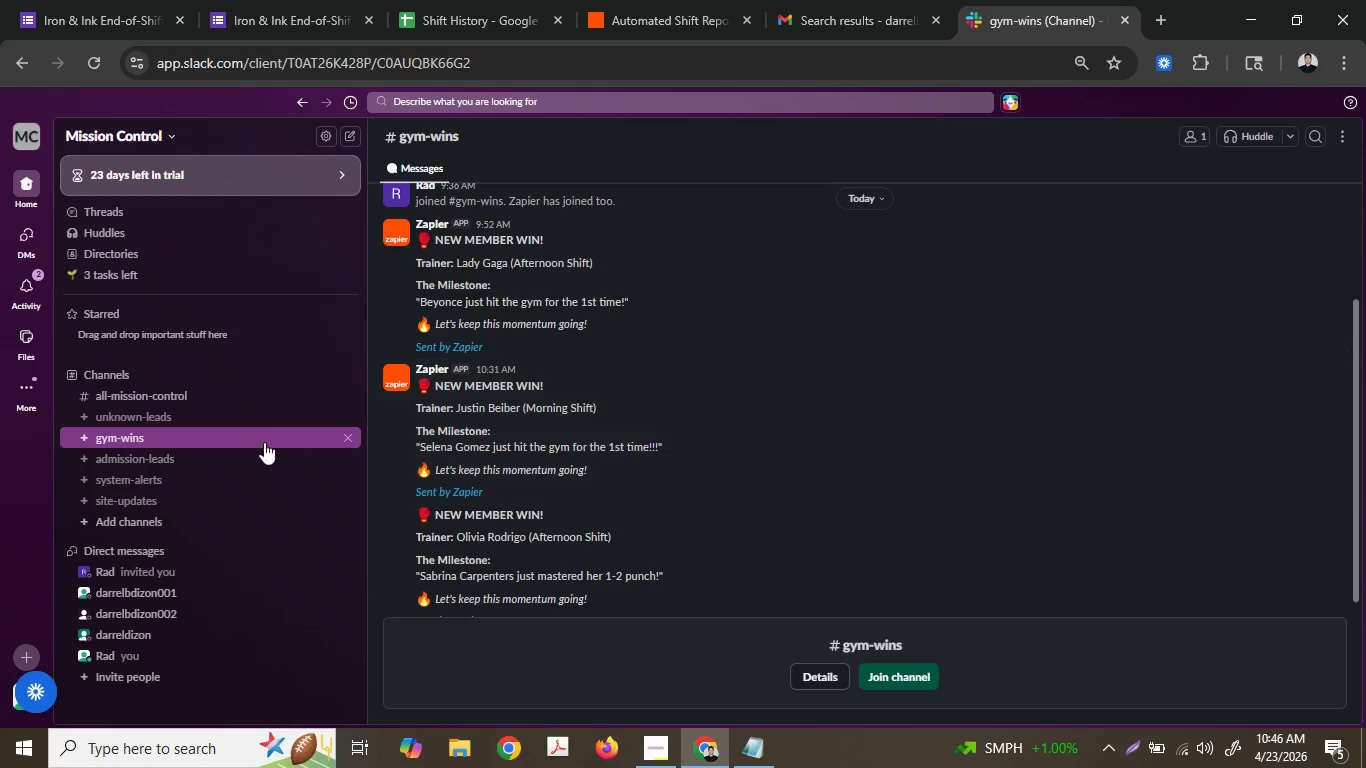 
left_click_drag(start_coordinate=[252, 437], to_coordinate=[266, 402])
 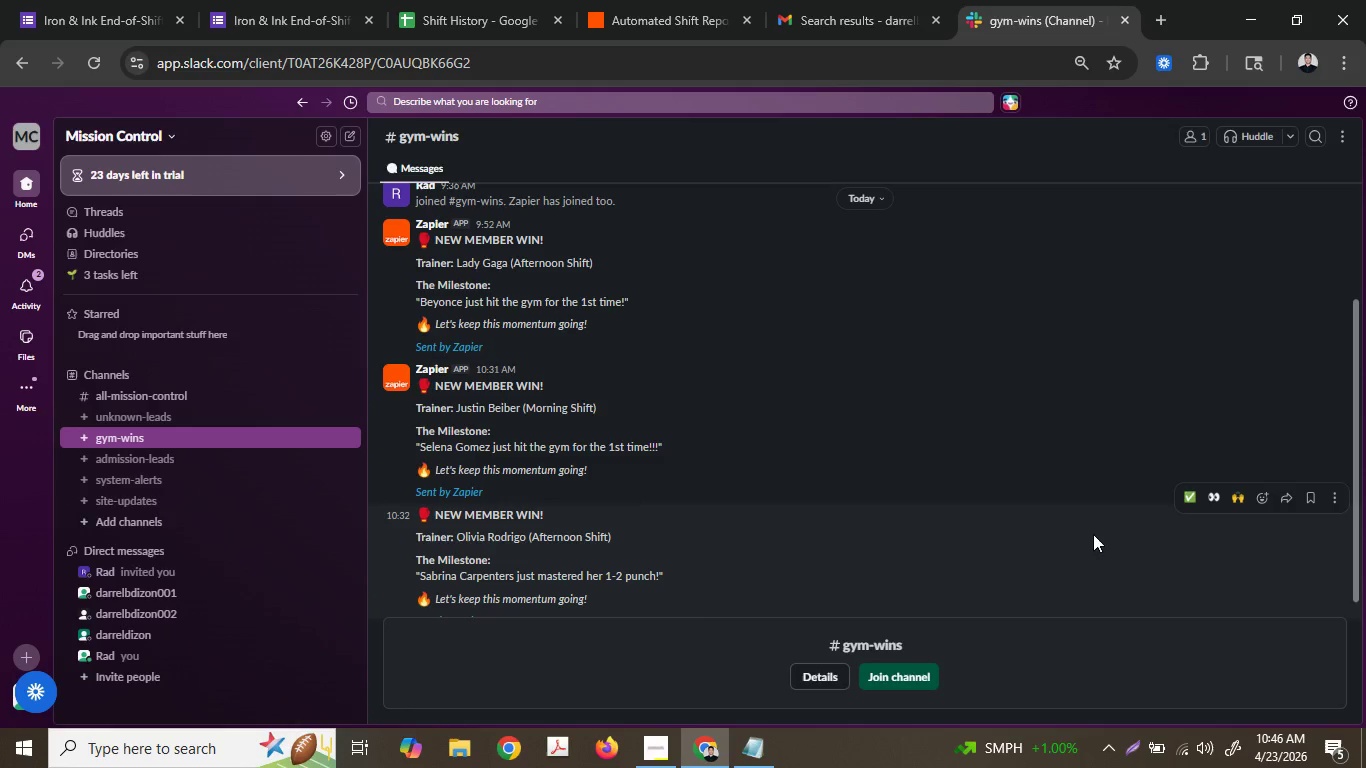 
left_click_drag(start_coordinate=[1355, 442], to_coordinate=[1356, 434])
 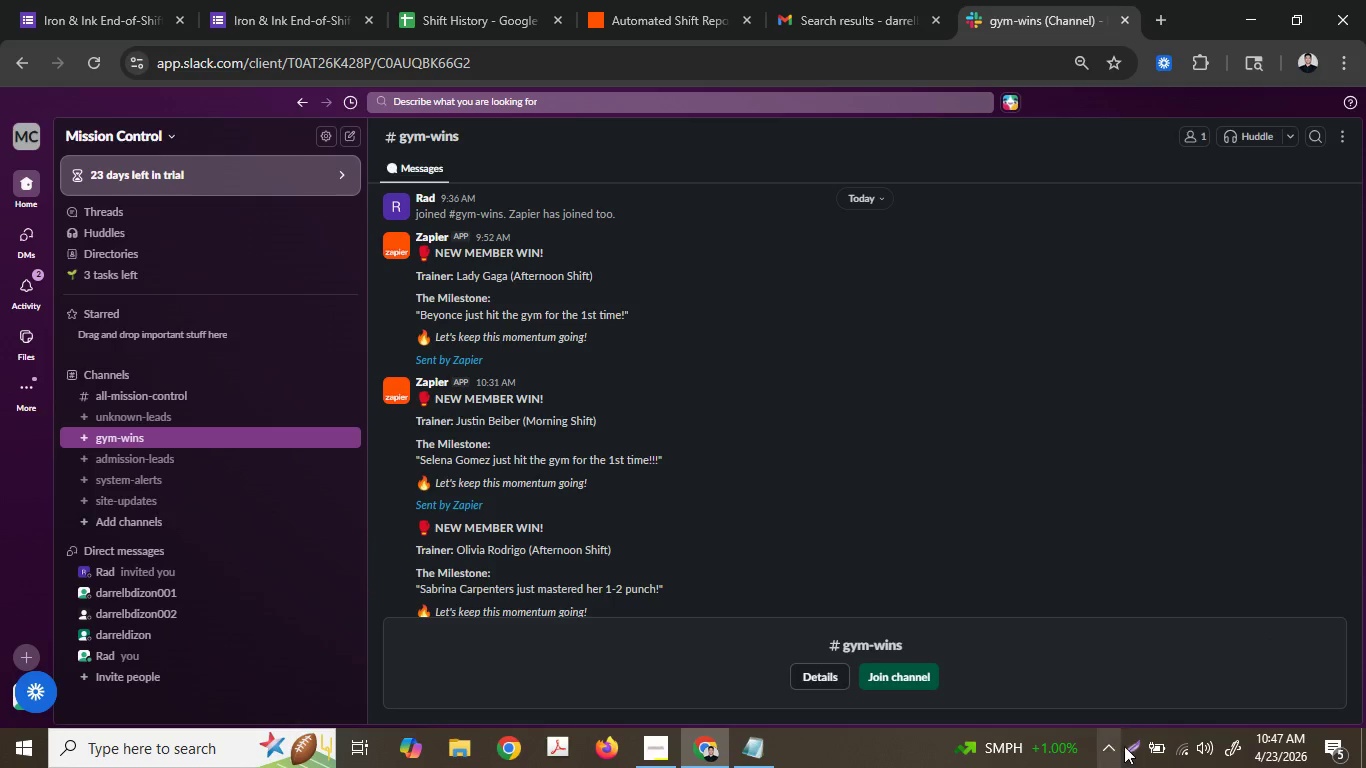 
left_click([1127, 745])
 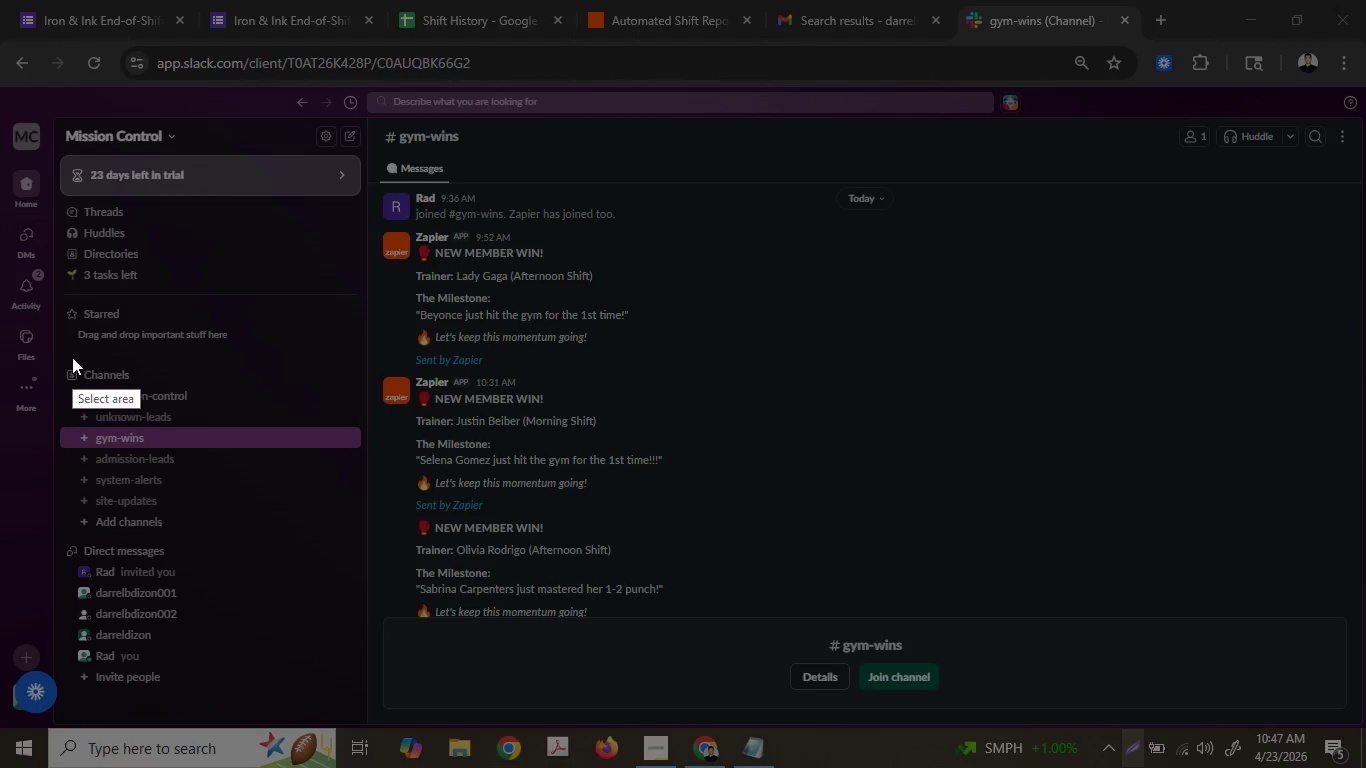 
left_click_drag(start_coordinate=[60, 355], to_coordinate=[1365, 518])
 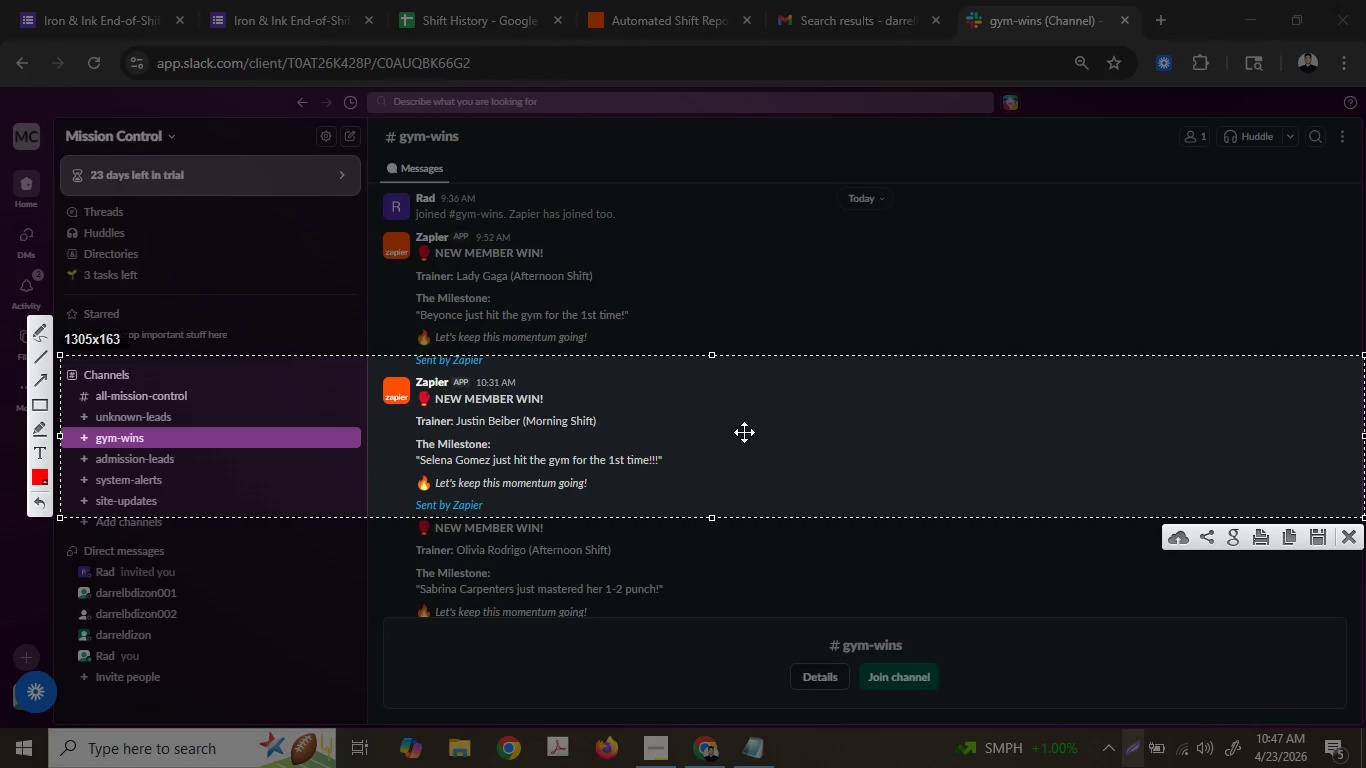 
right_click([744, 431])
 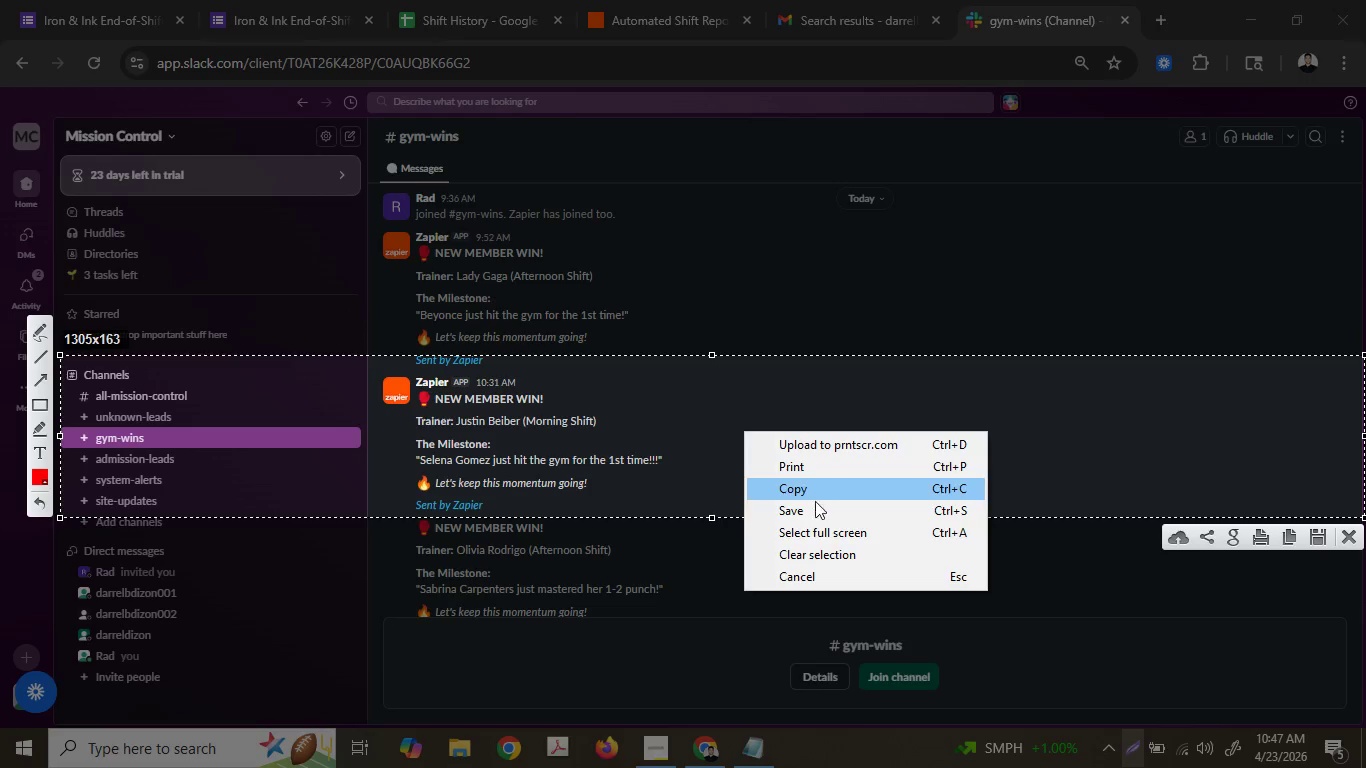 
left_click([811, 509])
 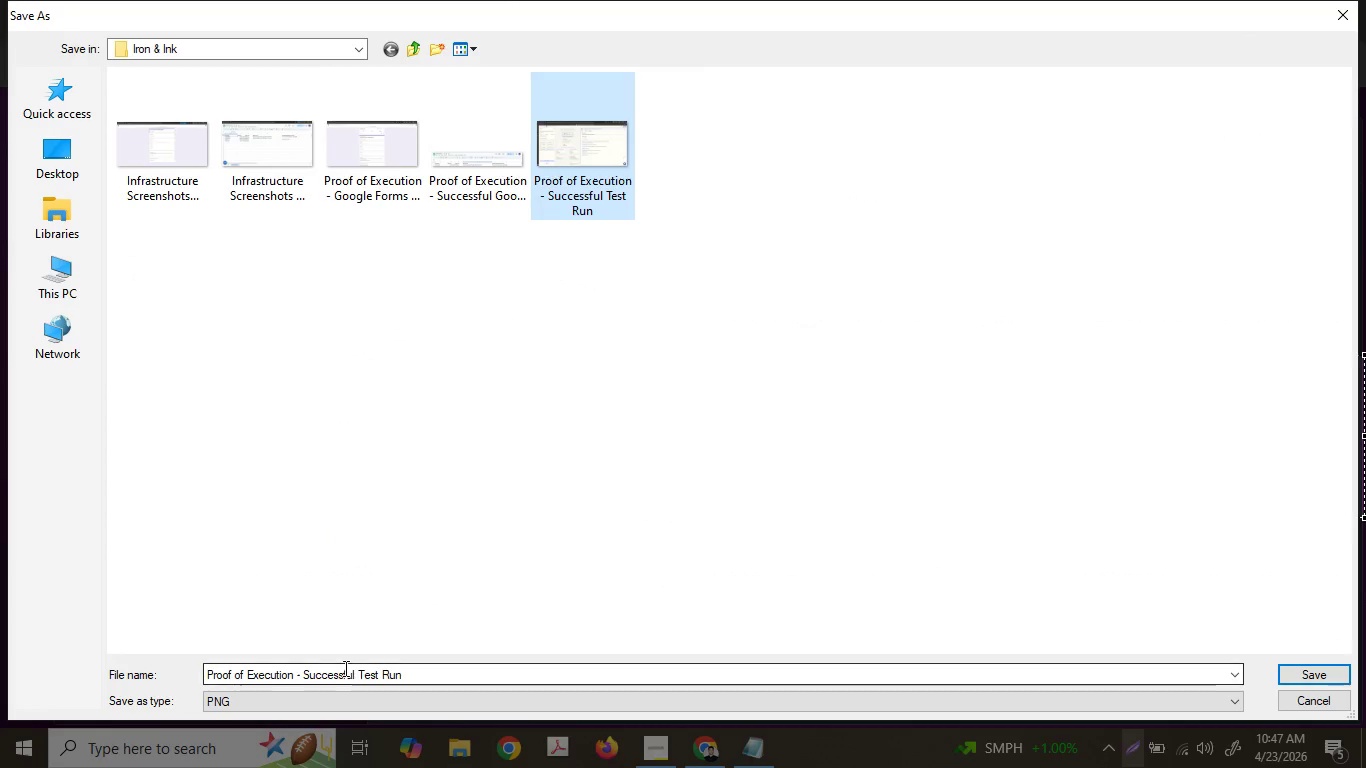 
double_click([373, 673])
 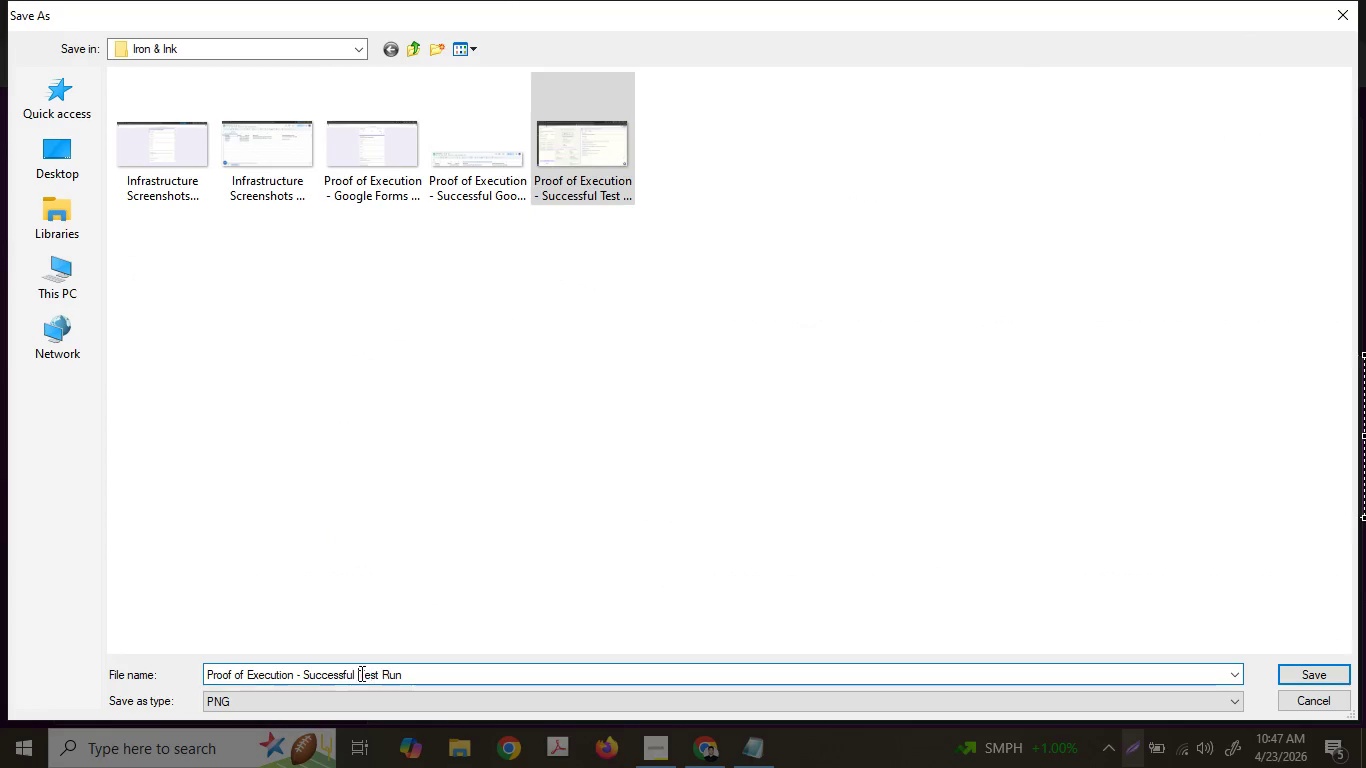 
left_click_drag(start_coordinate=[360, 673], to_coordinate=[506, 677])
 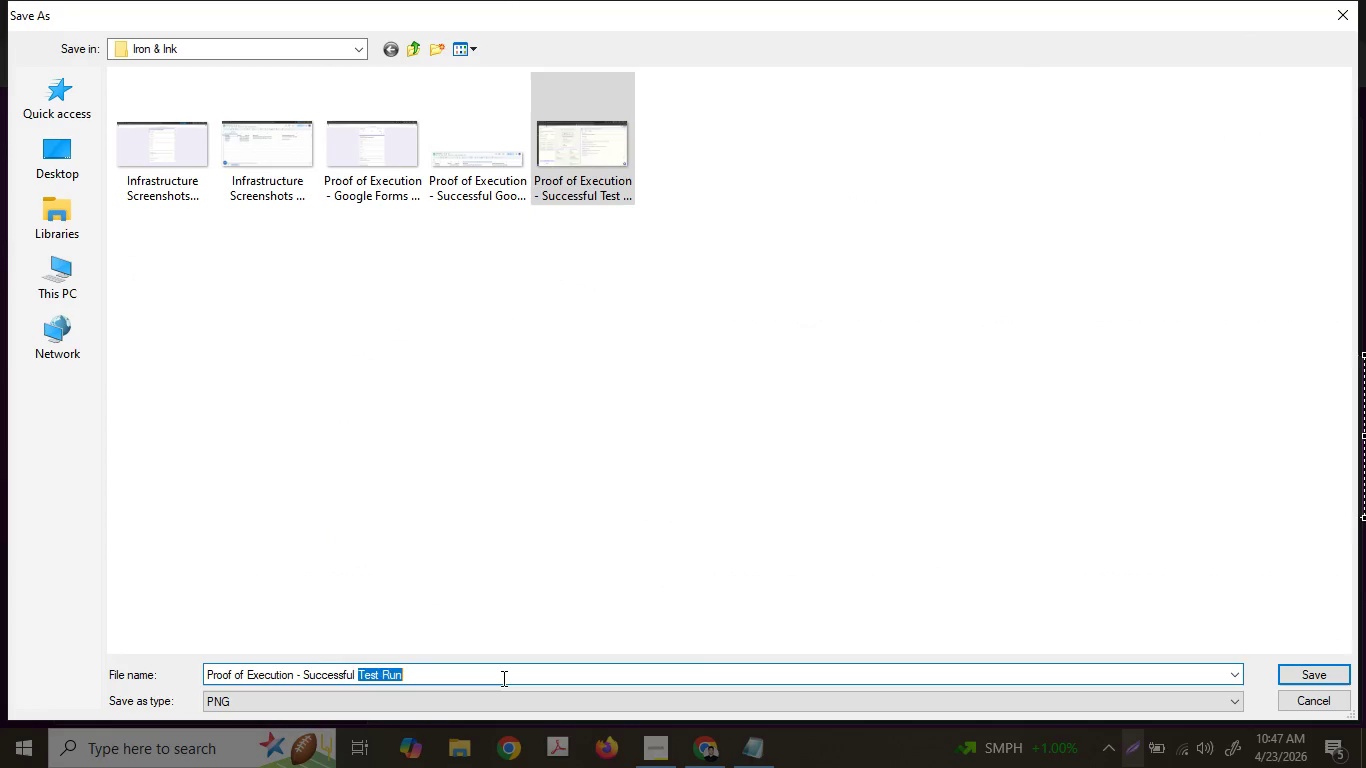 
type(Slack )
 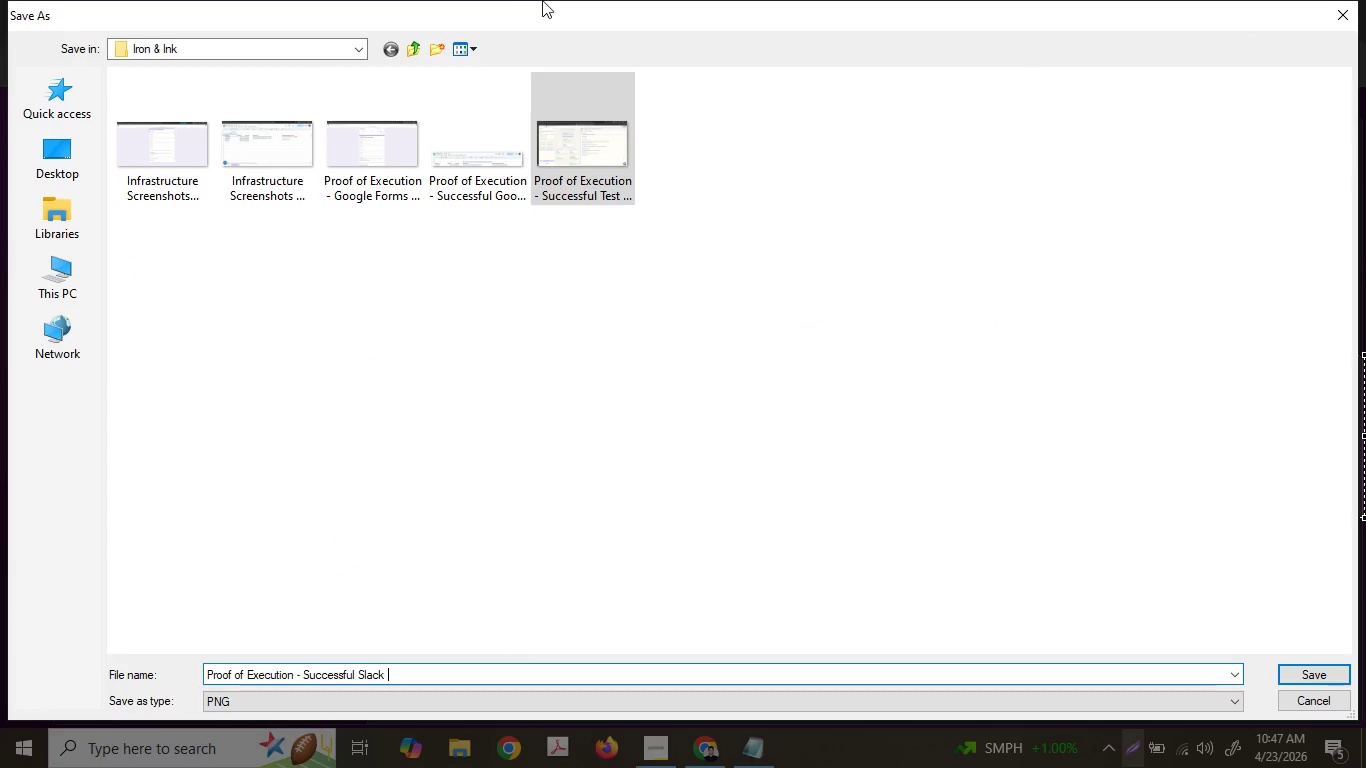 
type(cha)
key(Backspace)
key(Backspace)
key(Backspace)
type(Chanel)
key(Backspace)
key(Backspace)
type(n)
 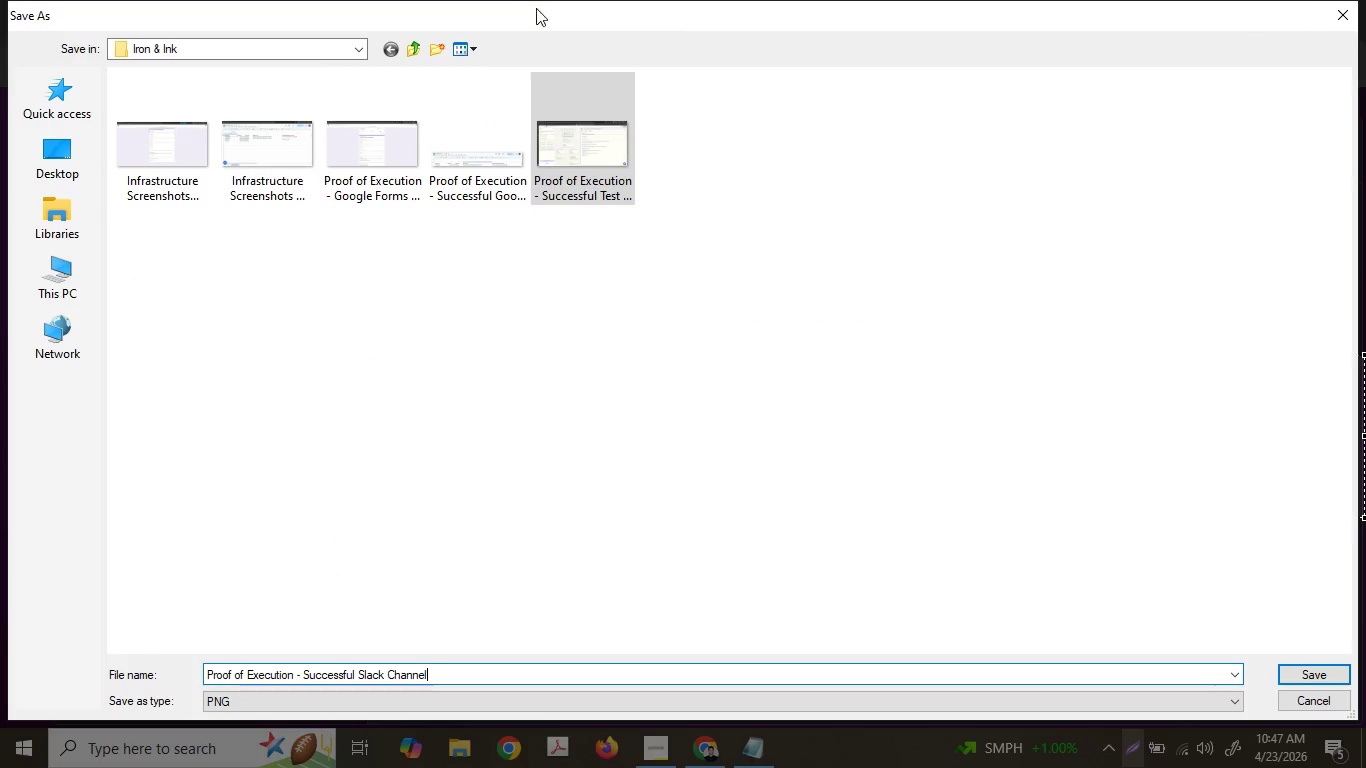 
 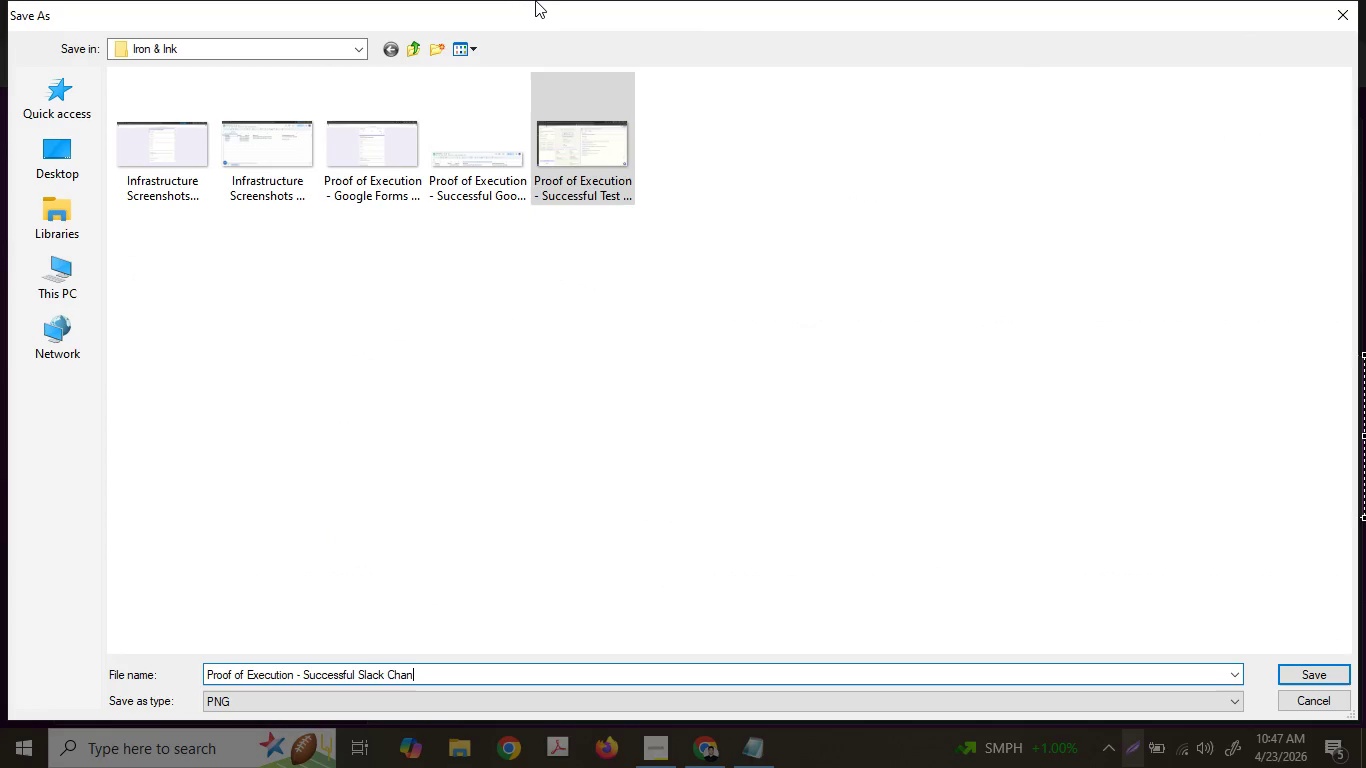 
type(el Message to )
 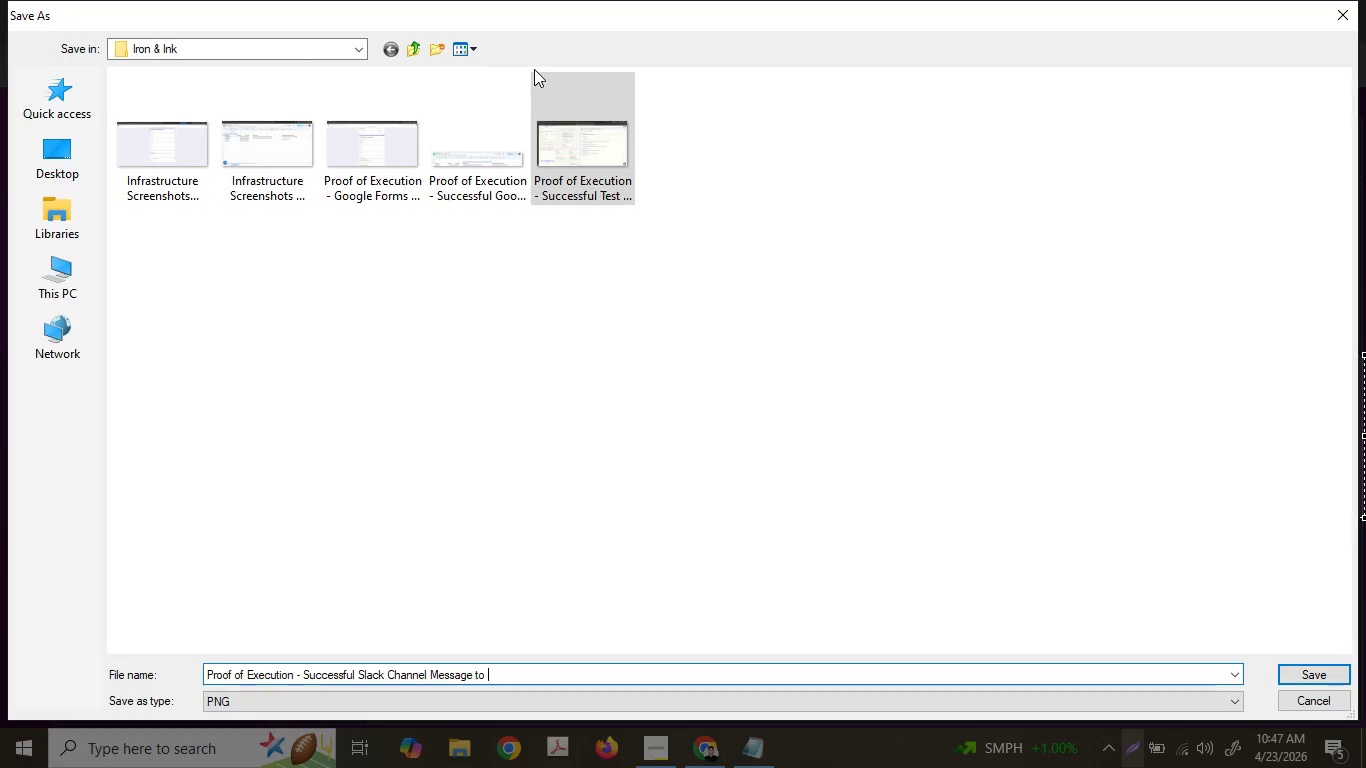 
wait(6.95)
 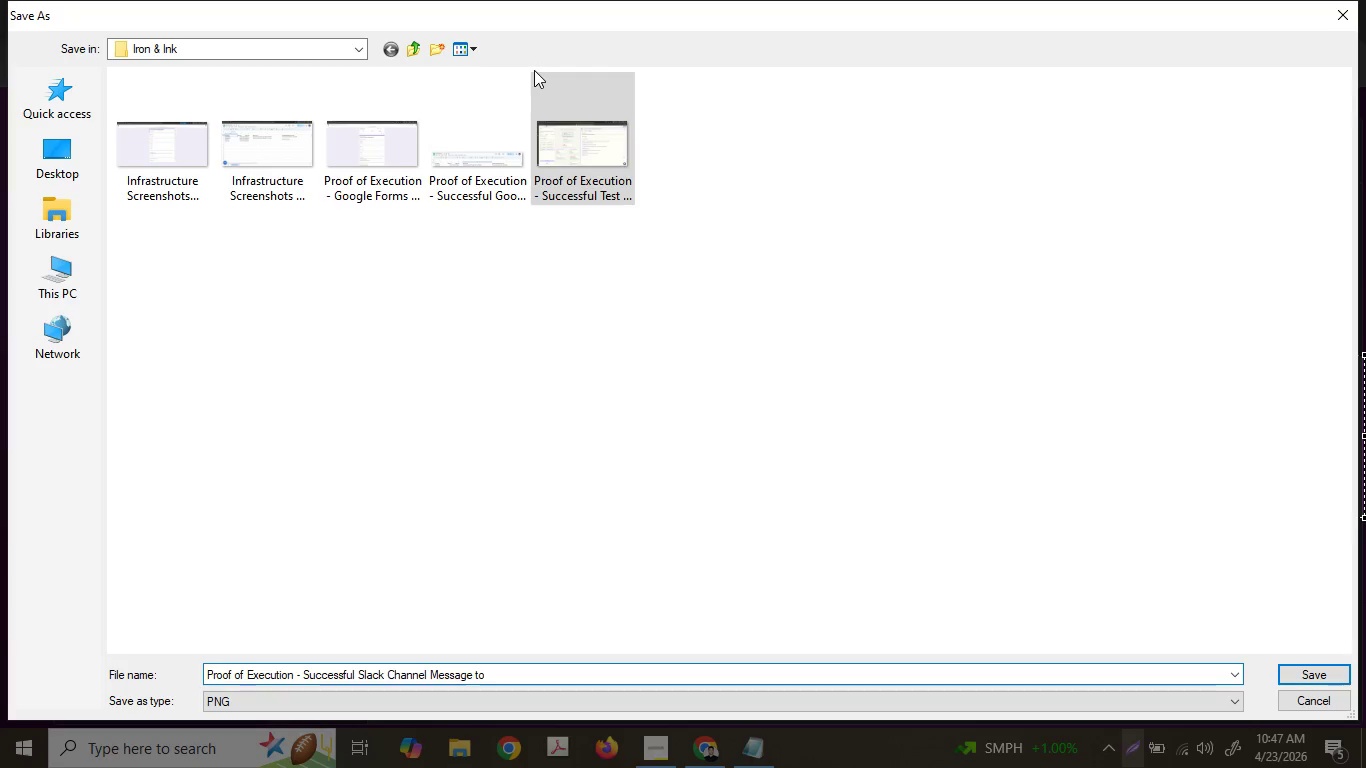 
type(gym-wins)
 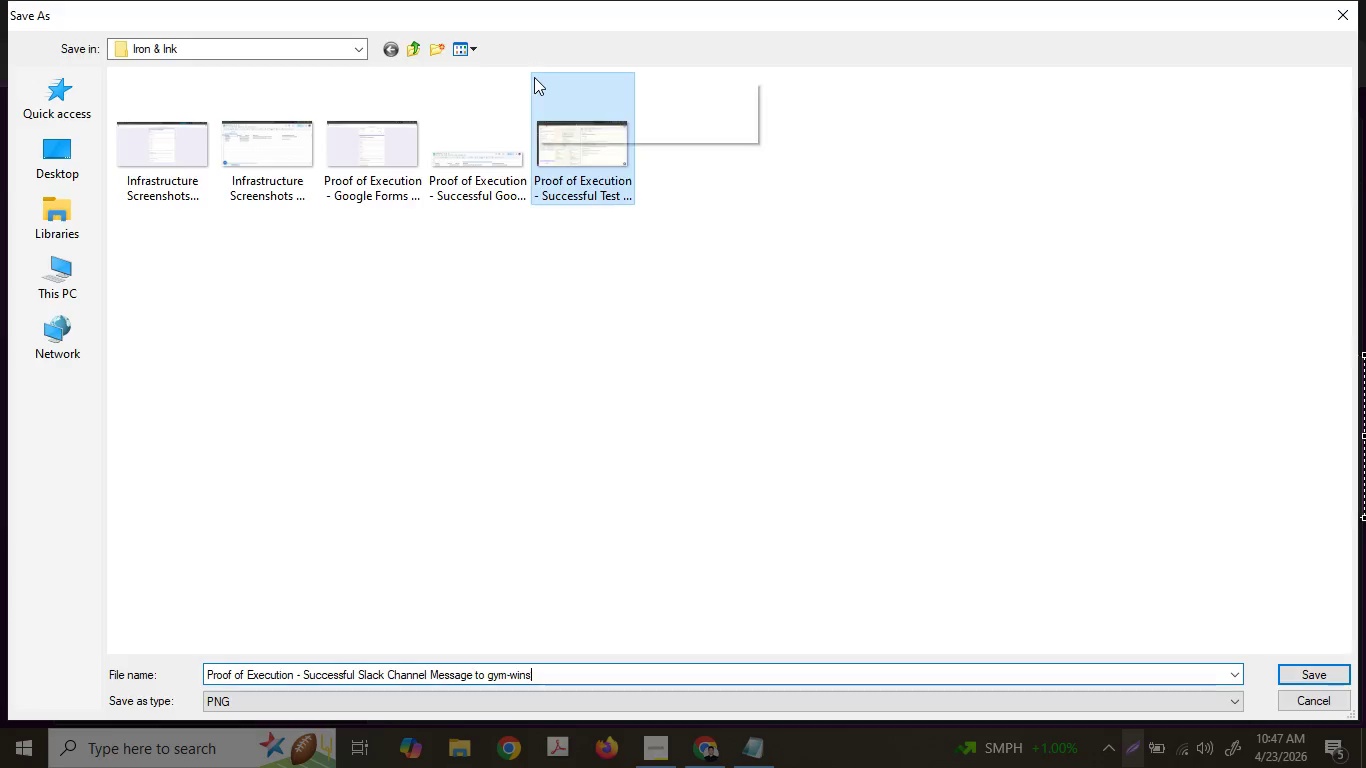 
key(Enter)
 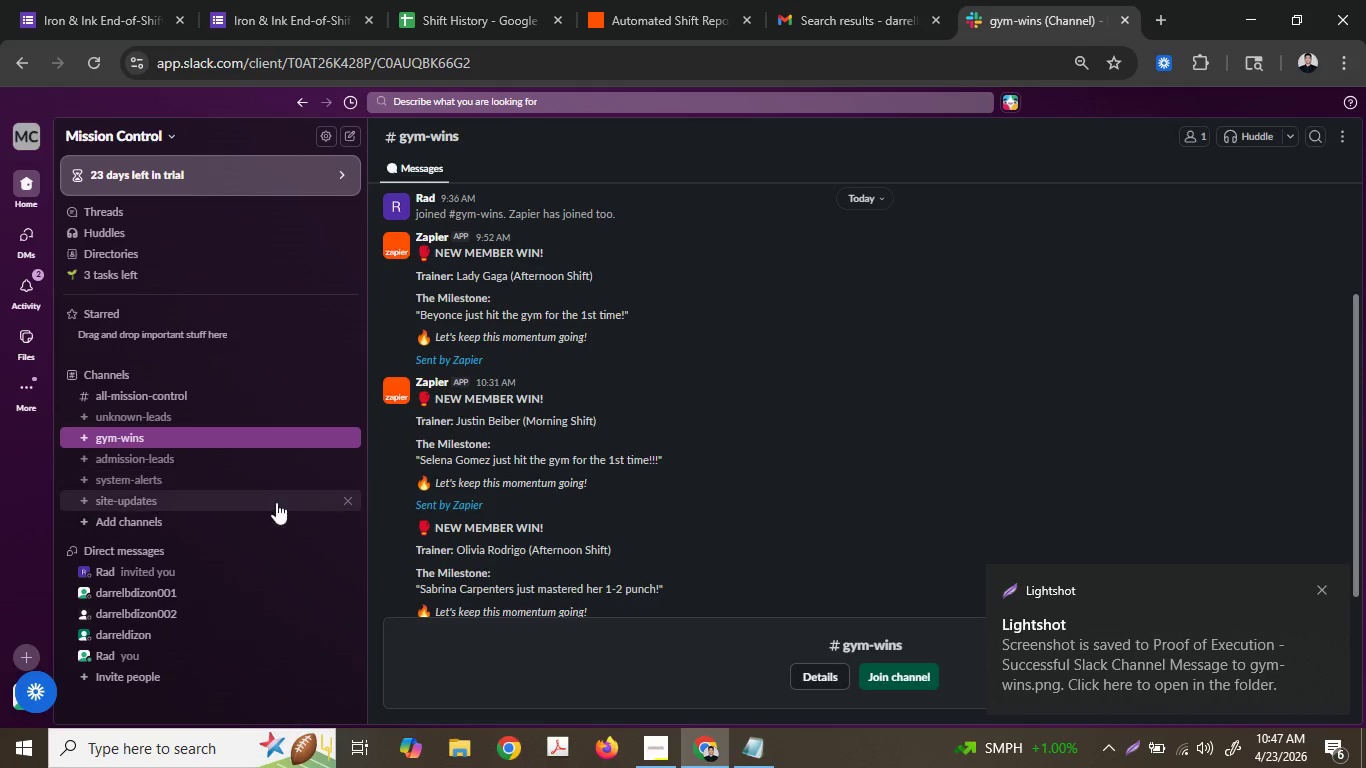 
left_click([187, 572])
 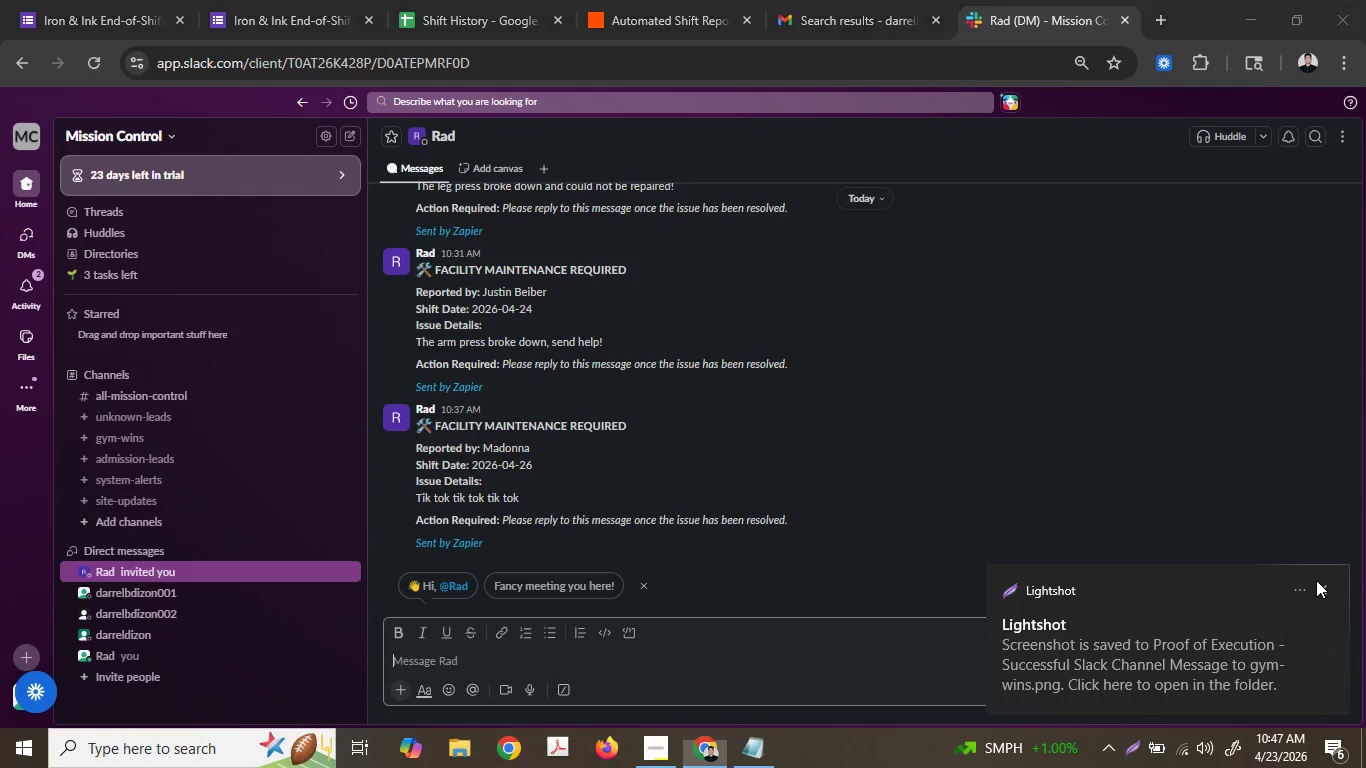 
scroll: coordinate [999, 497], scroll_direction: up, amount: 3.0
 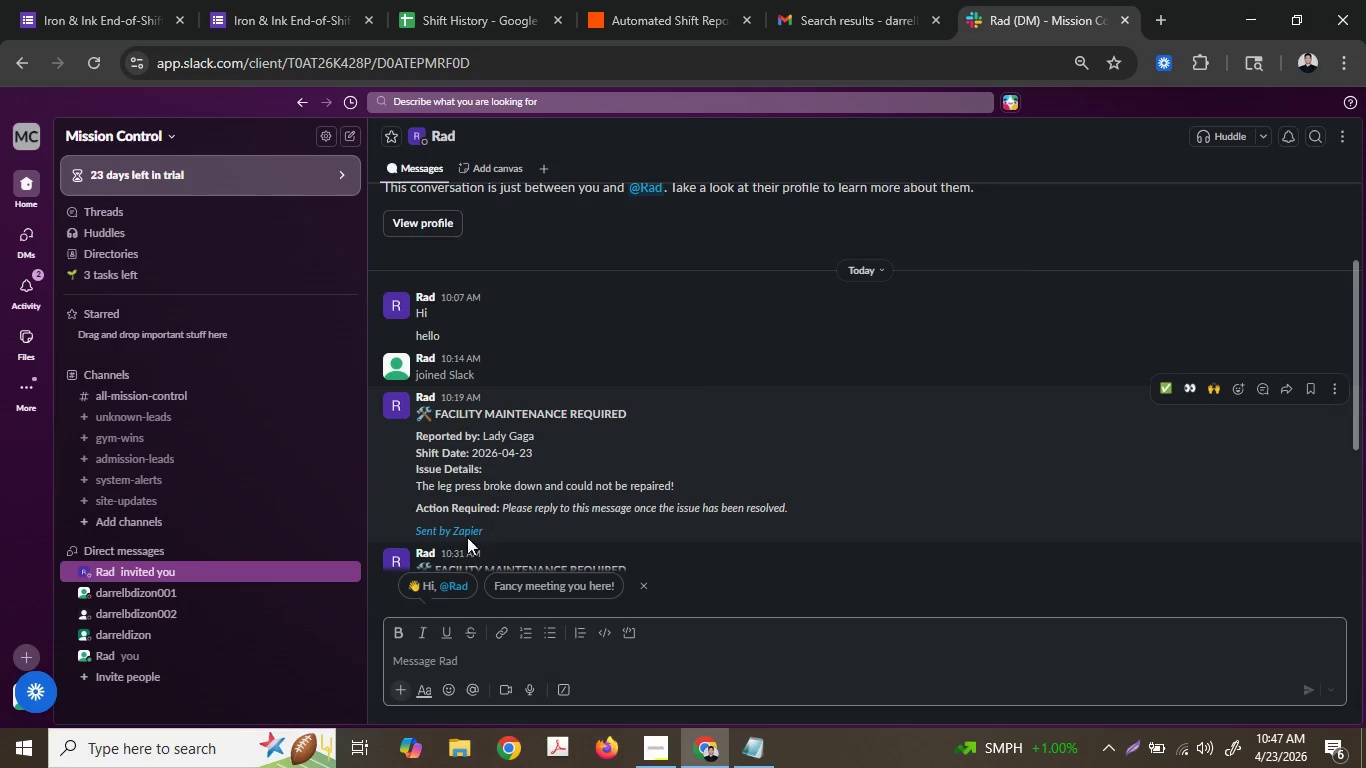 
scroll: coordinate [59, 511], scroll_direction: down, amount: 2.0
 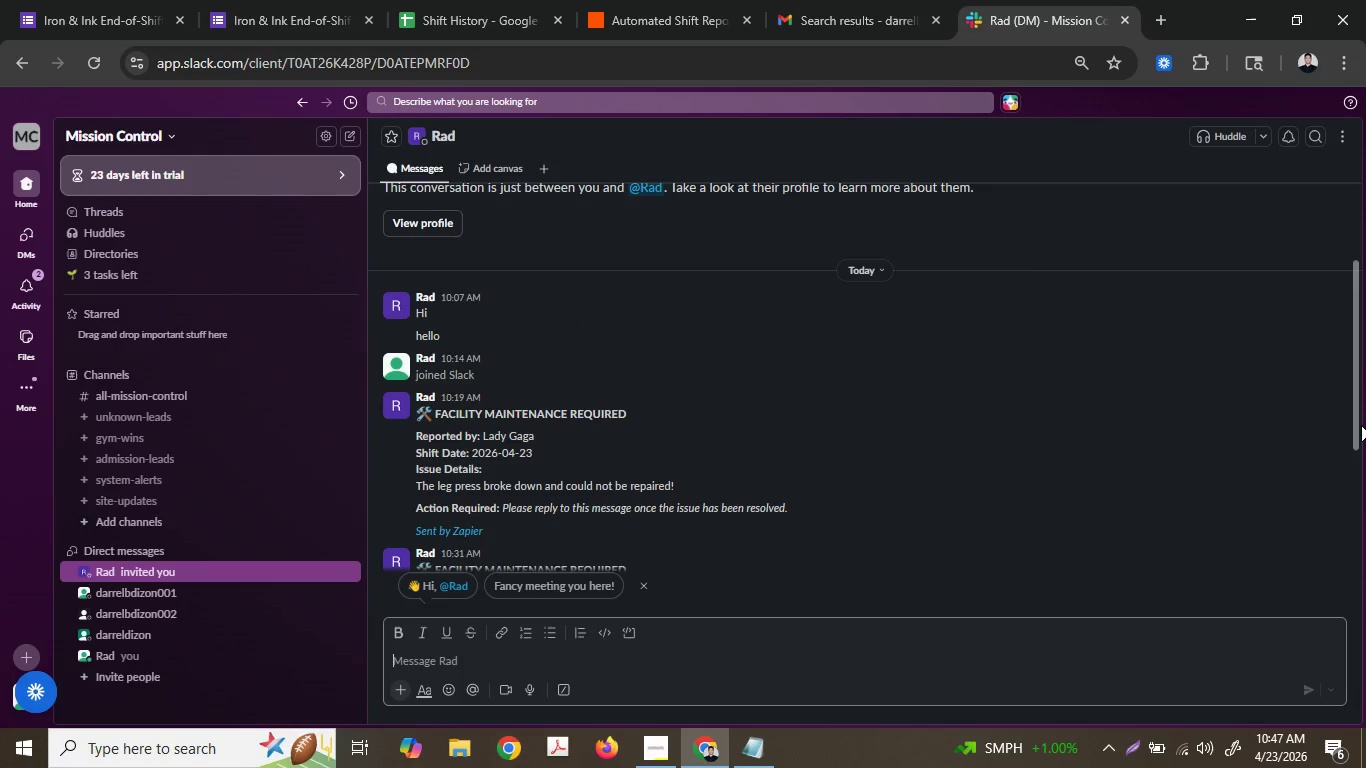 
left_click_drag(start_coordinate=[1355, 426], to_coordinate=[1357, 416])
 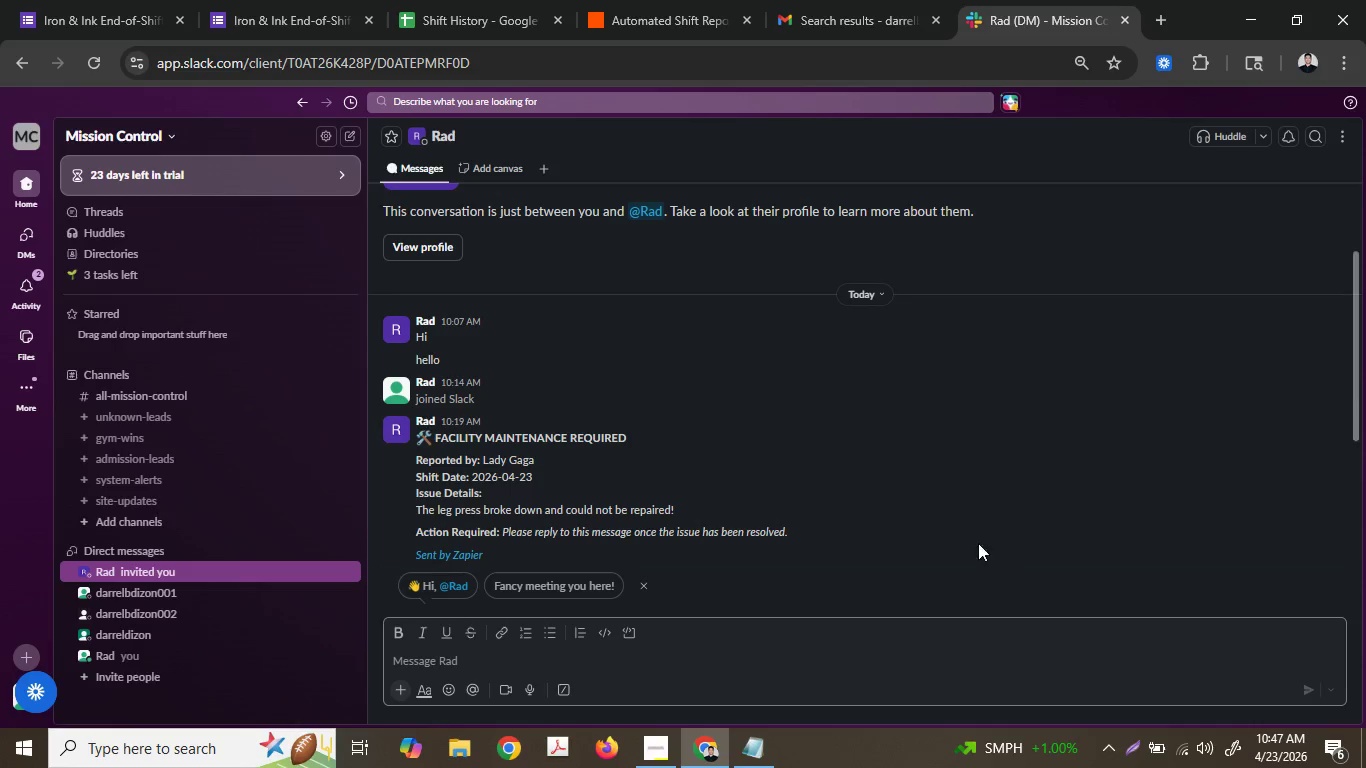 
scroll: coordinate [976, 510], scroll_direction: down, amount: 2.0
 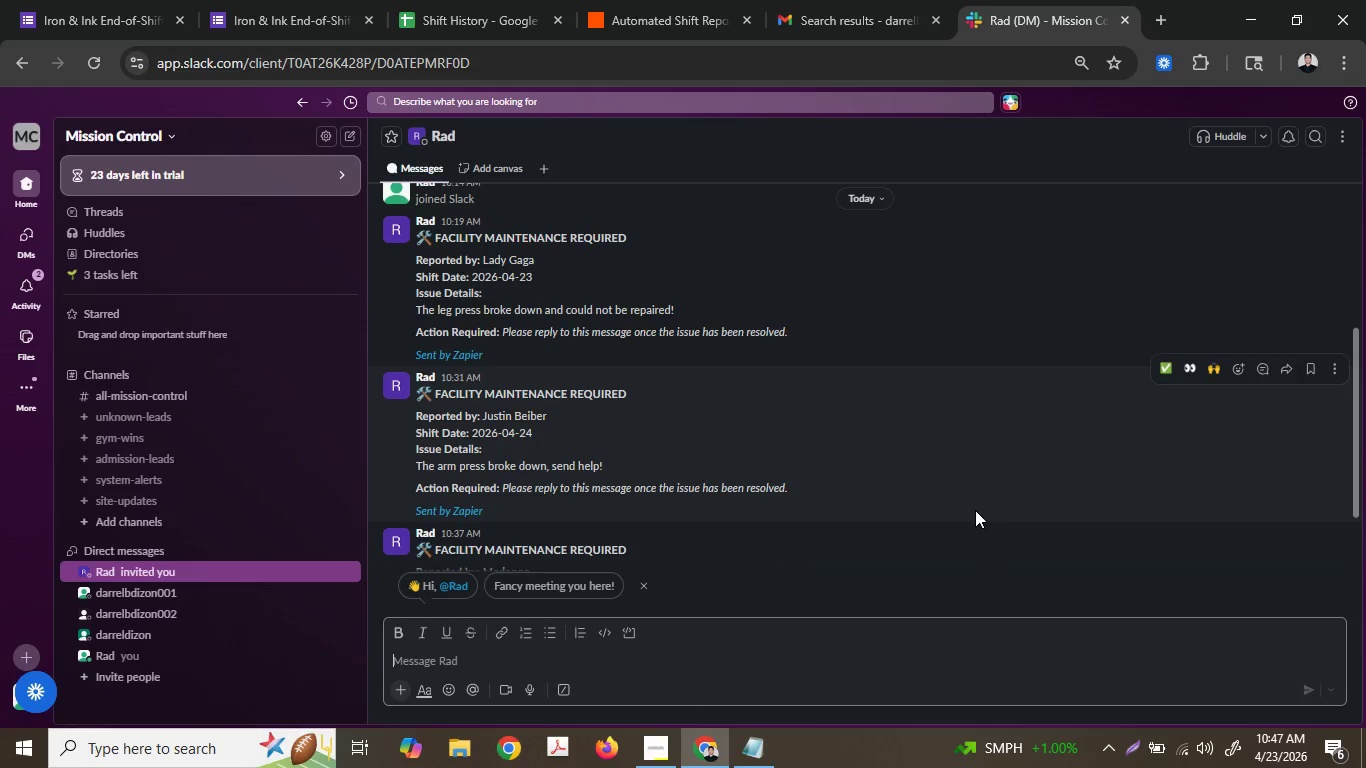 
scroll: coordinate [975, 510], scroll_direction: up, amount: 1.0
 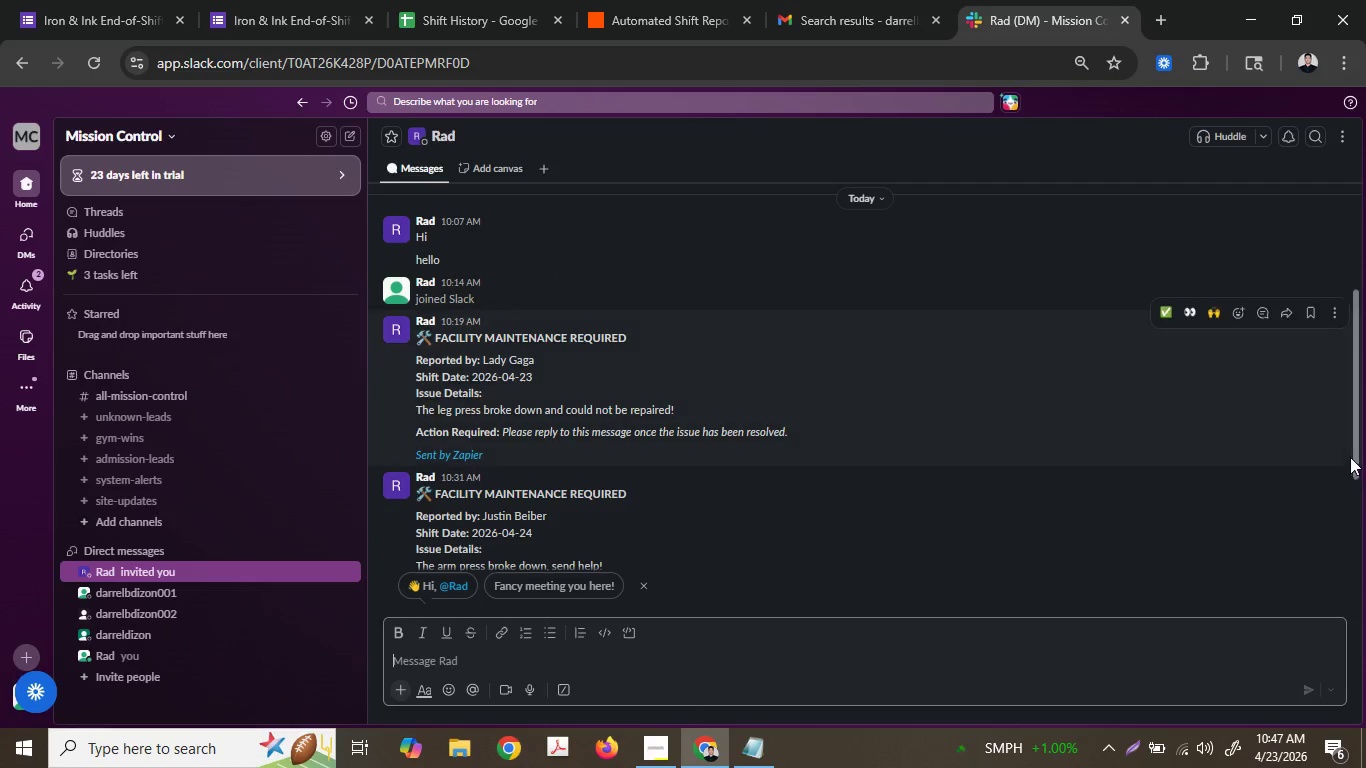 
left_click_drag(start_coordinate=[1350, 456], to_coordinate=[1361, 485])
 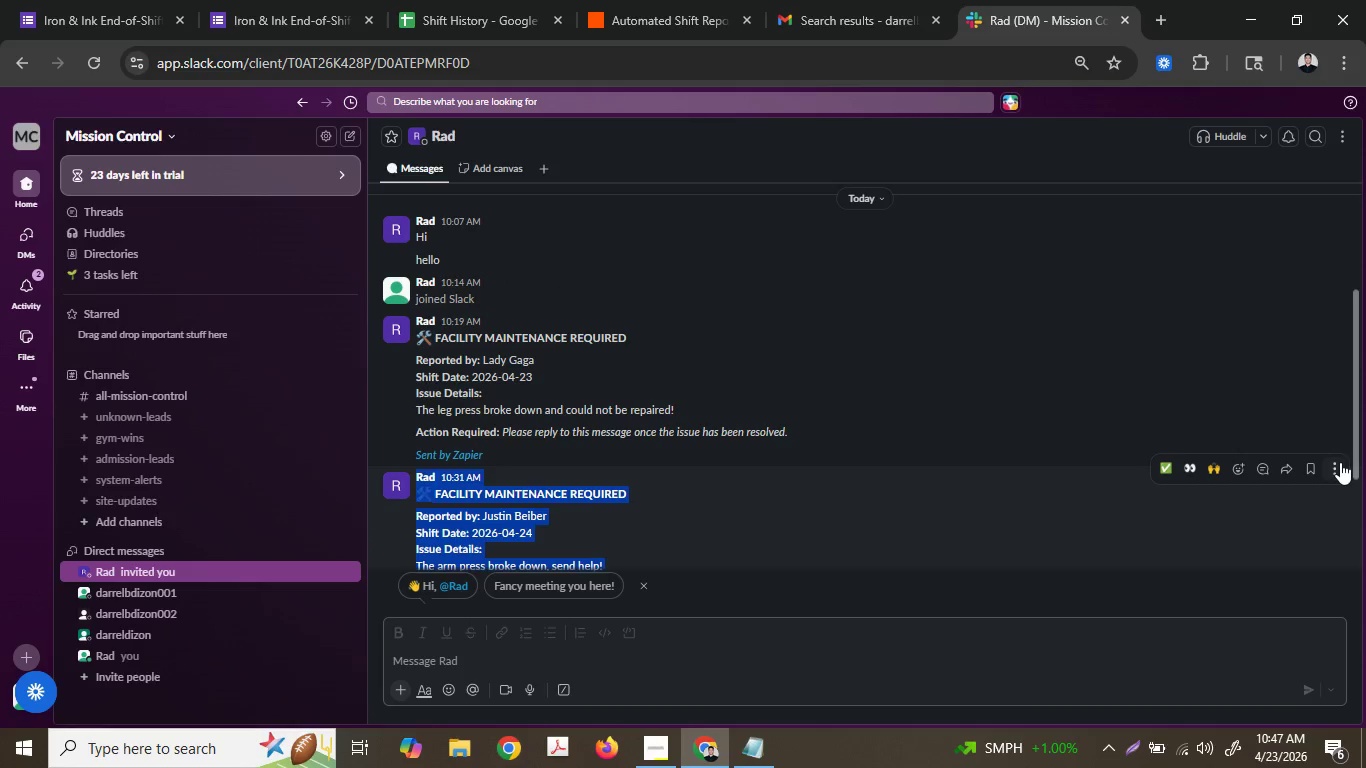 
left_click_drag(start_coordinate=[1340, 462], to_coordinate=[1270, 551])
 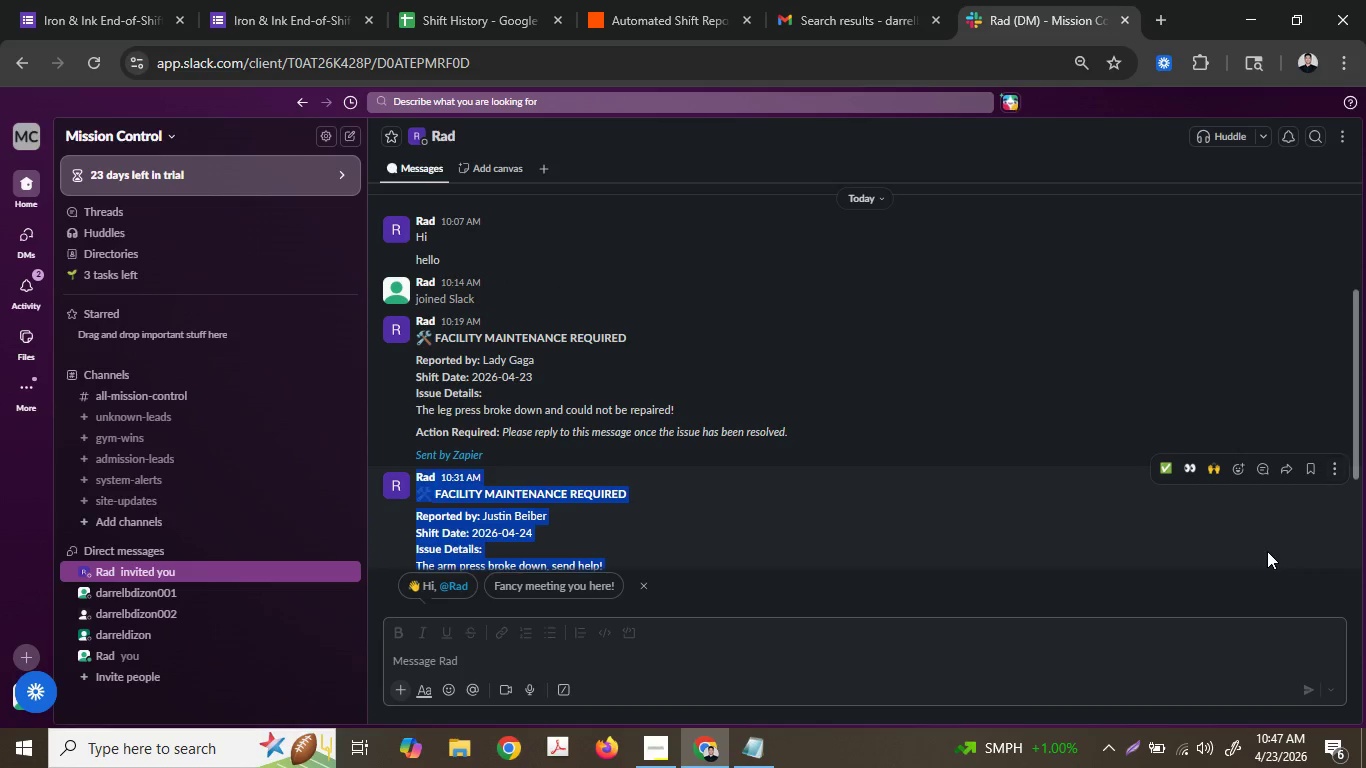 
left_click([1267, 551])
 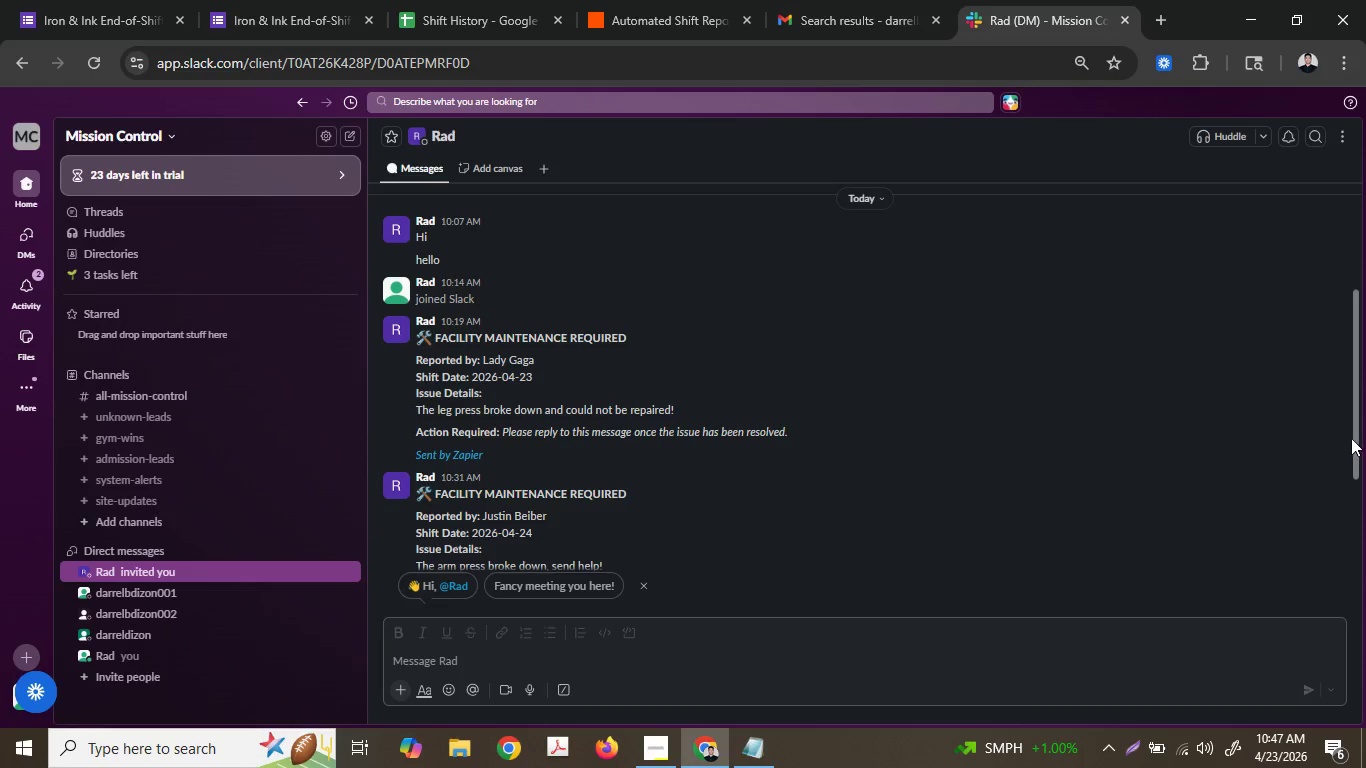 
left_click_drag(start_coordinate=[1351, 437], to_coordinate=[1354, 465])
 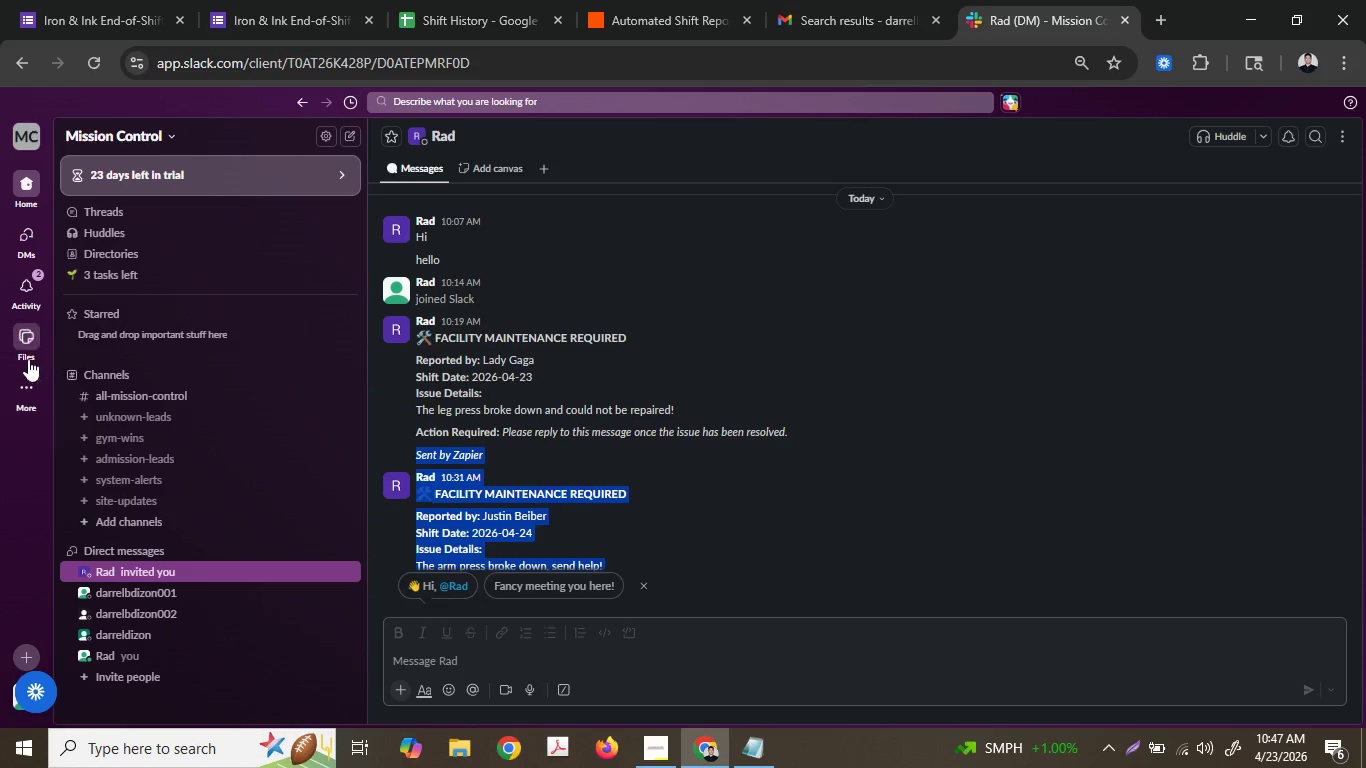 
left_click([143, 374])
 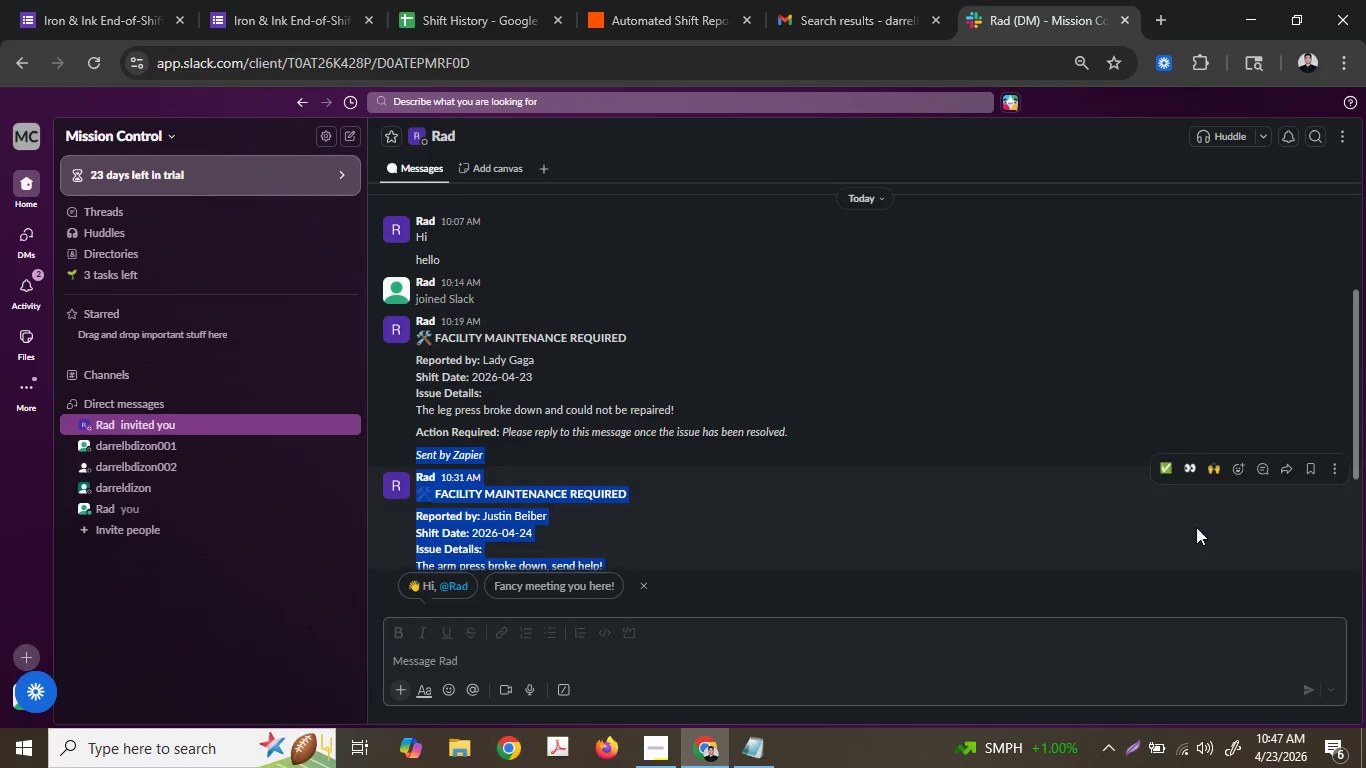 
left_click([989, 517])
 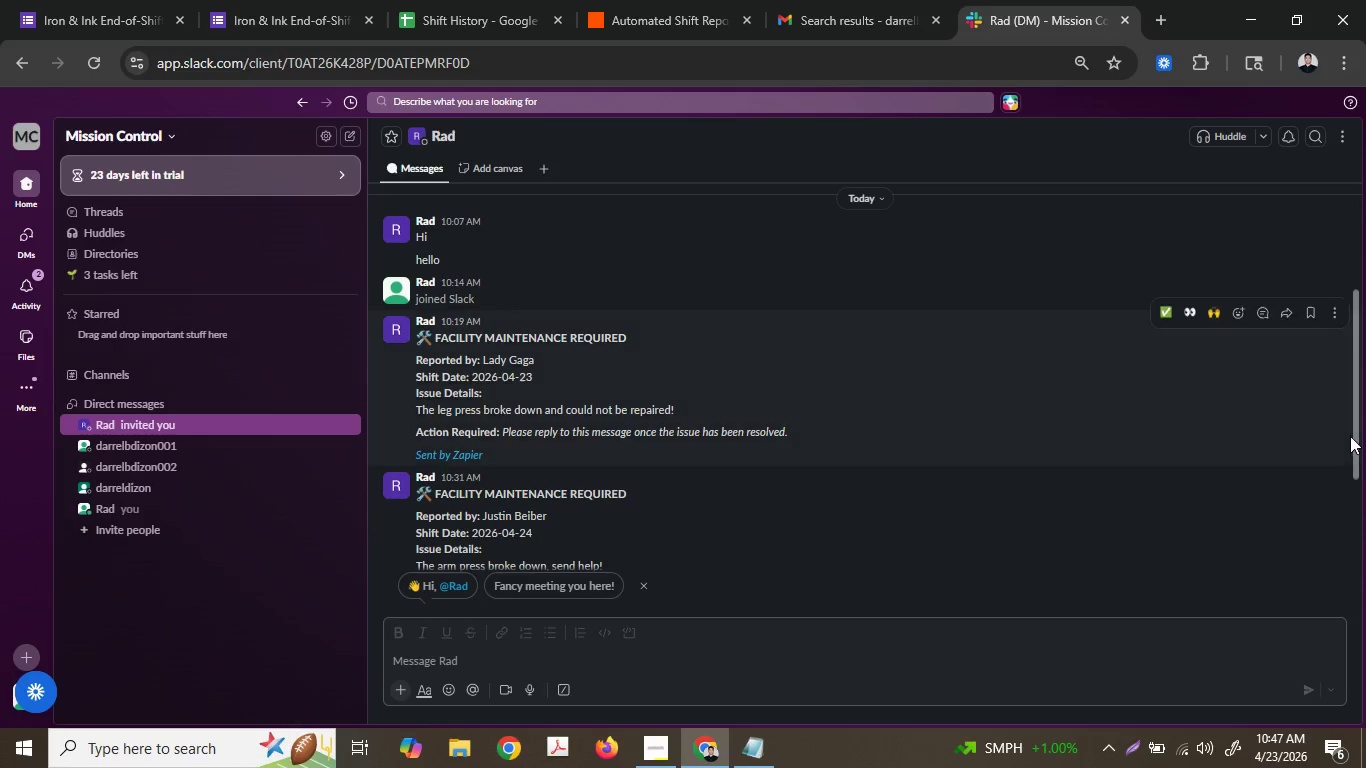 
left_click_drag(start_coordinate=[1350, 436], to_coordinate=[1355, 445])
 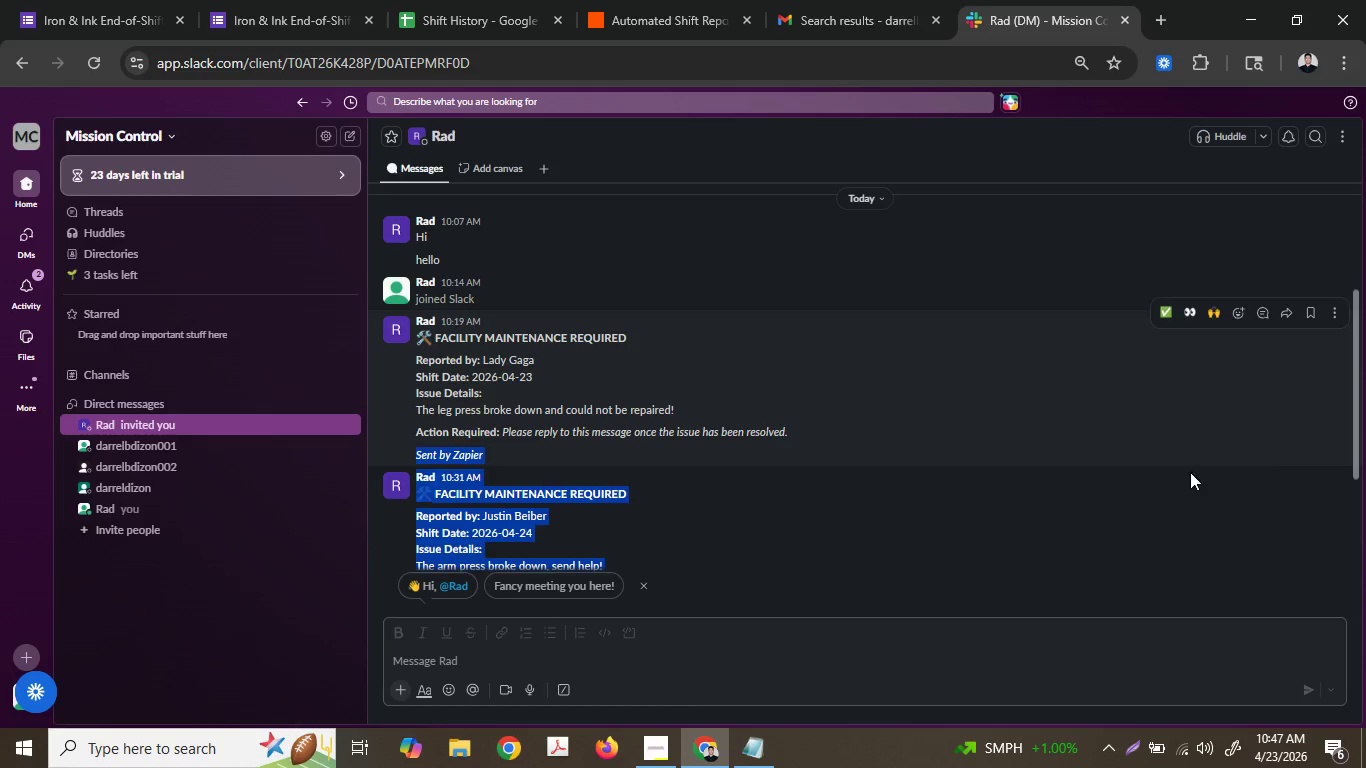 
left_click([1180, 474])
 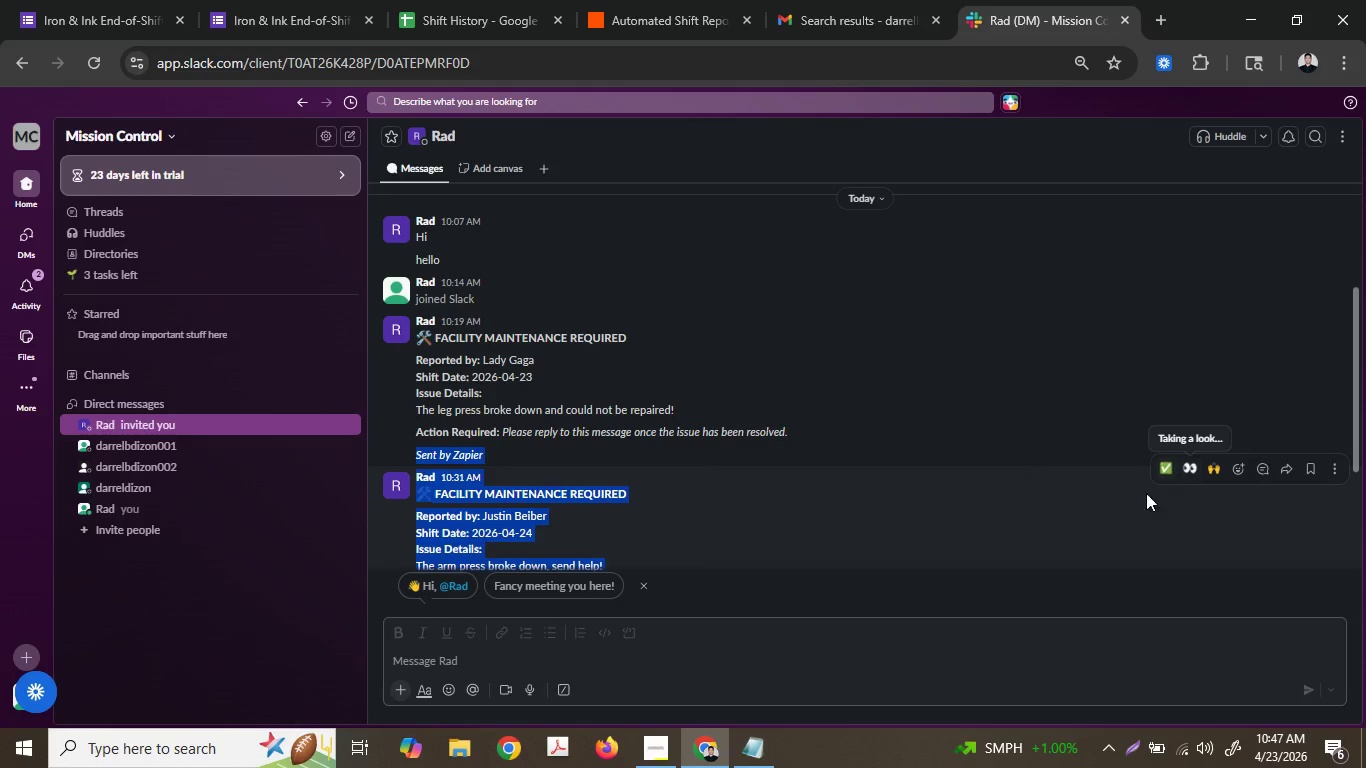 
left_click([1114, 509])
 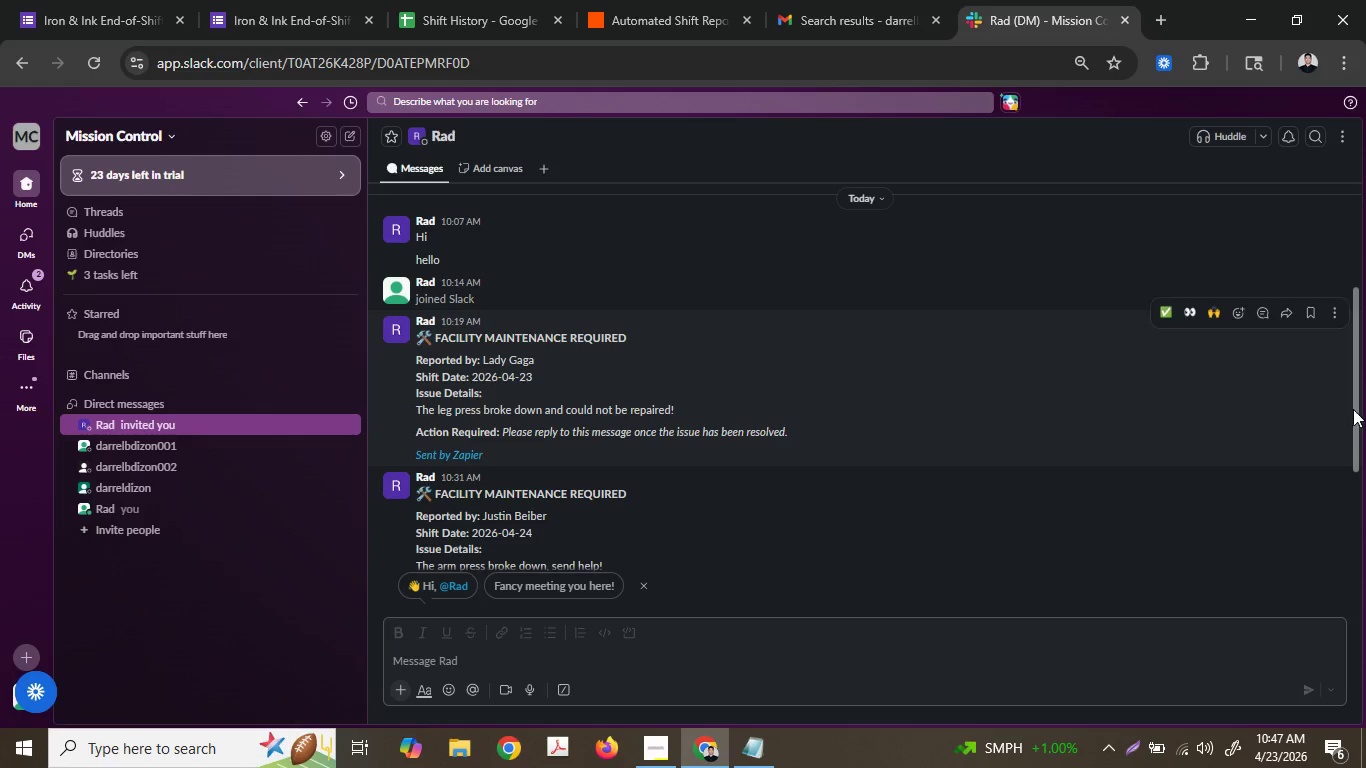 
left_click_drag(start_coordinate=[1355, 405], to_coordinate=[1355, 436])
 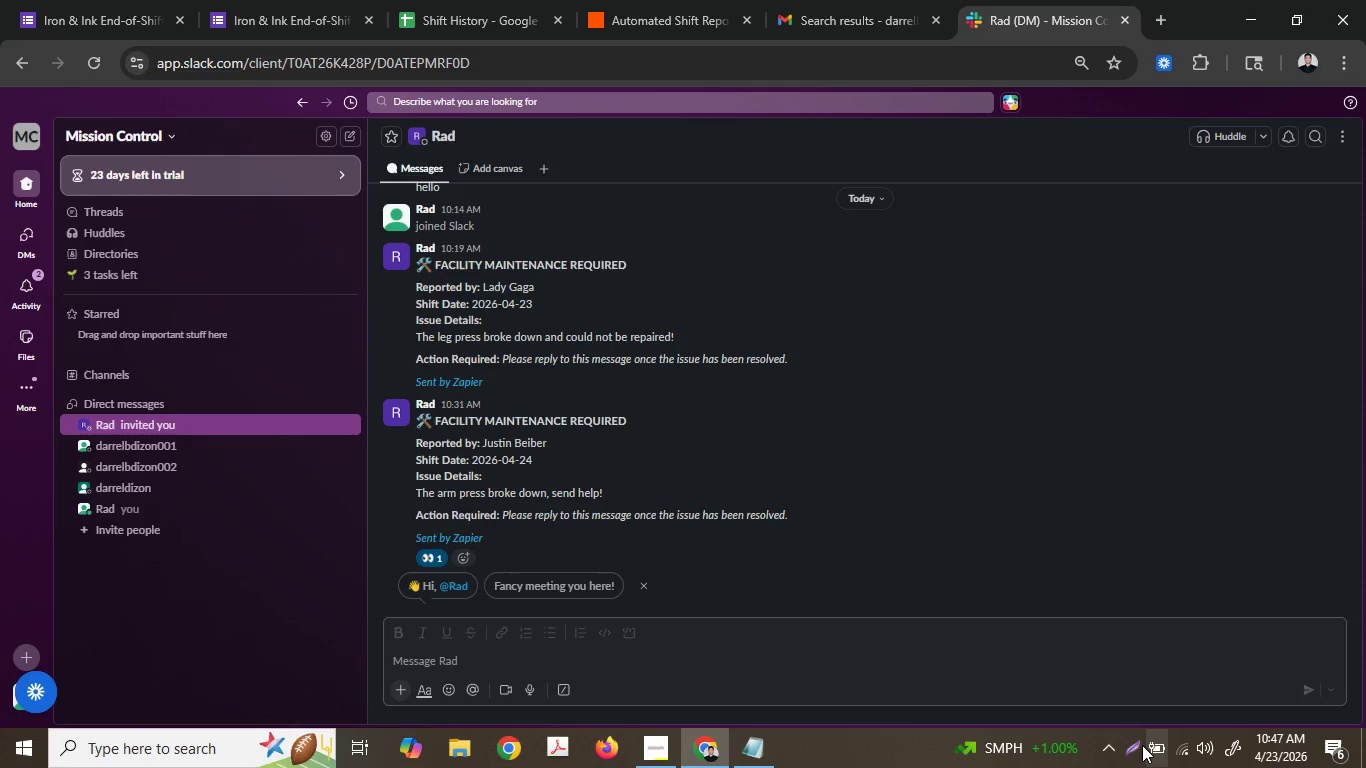 
left_click([1140, 745])
 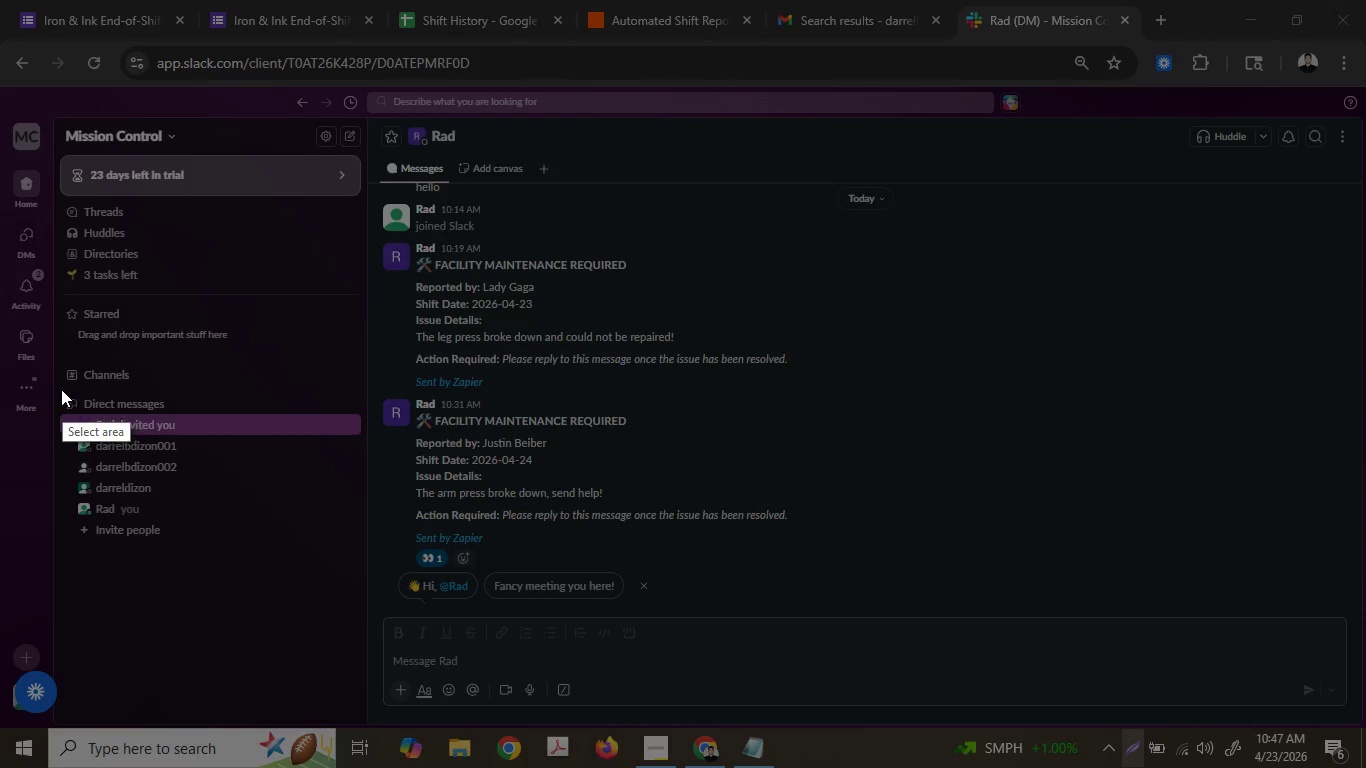 
left_click_drag(start_coordinate=[60, 388], to_coordinate=[1365, 545])
 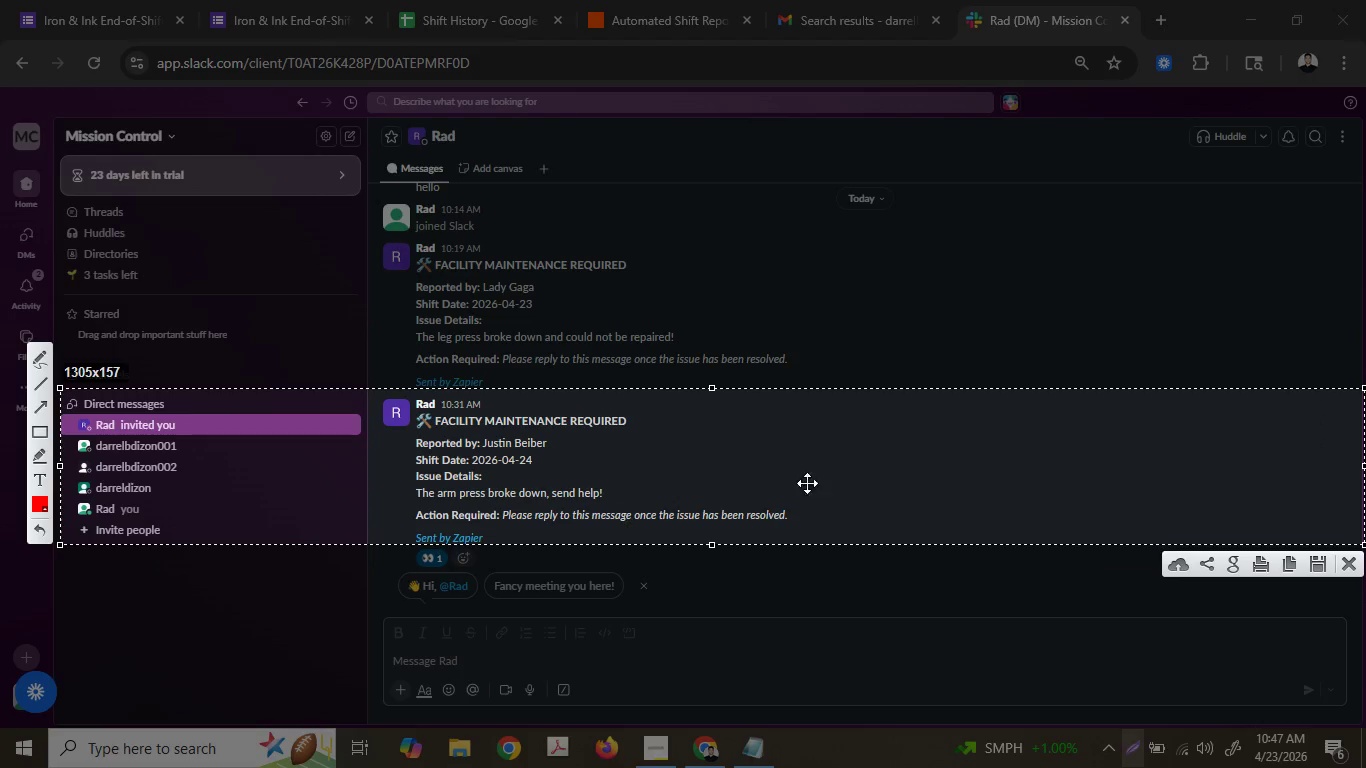 
right_click([722, 466])
 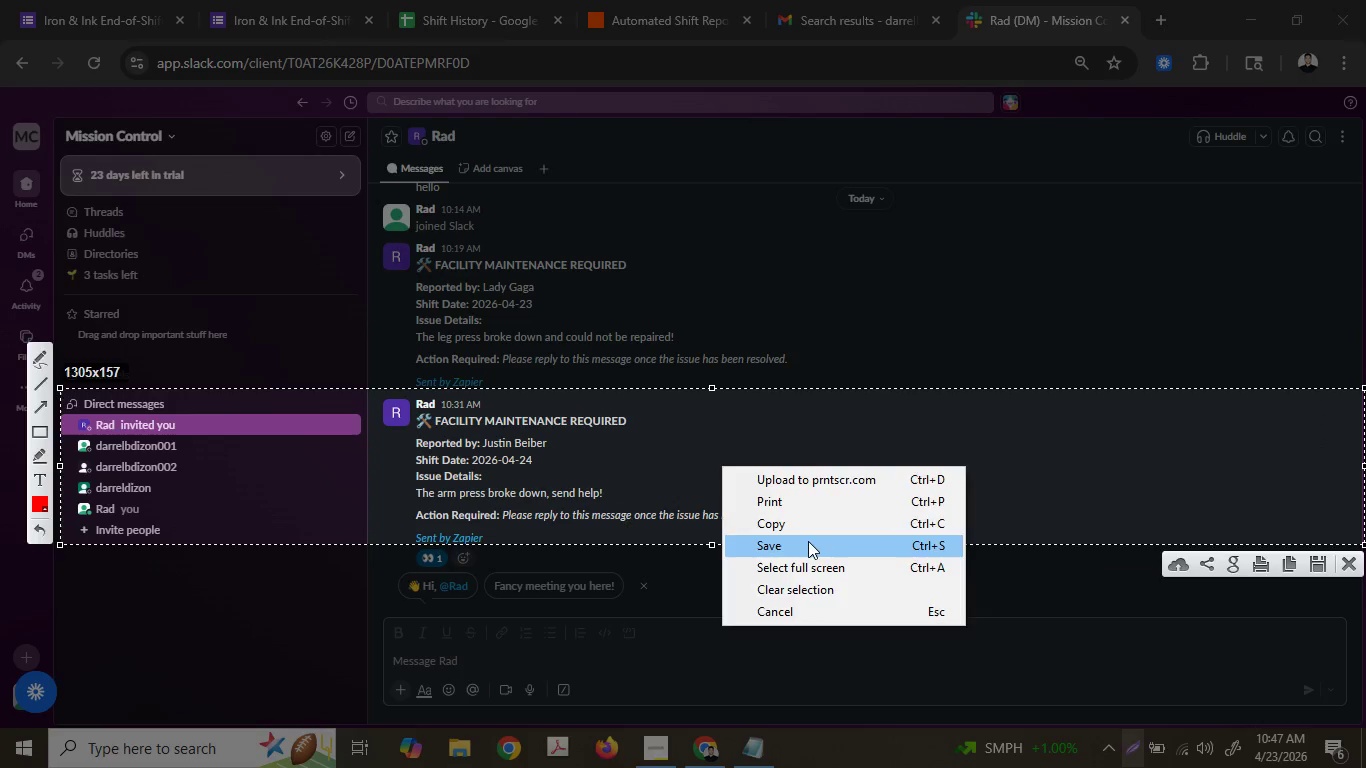 
left_click([808, 545])
 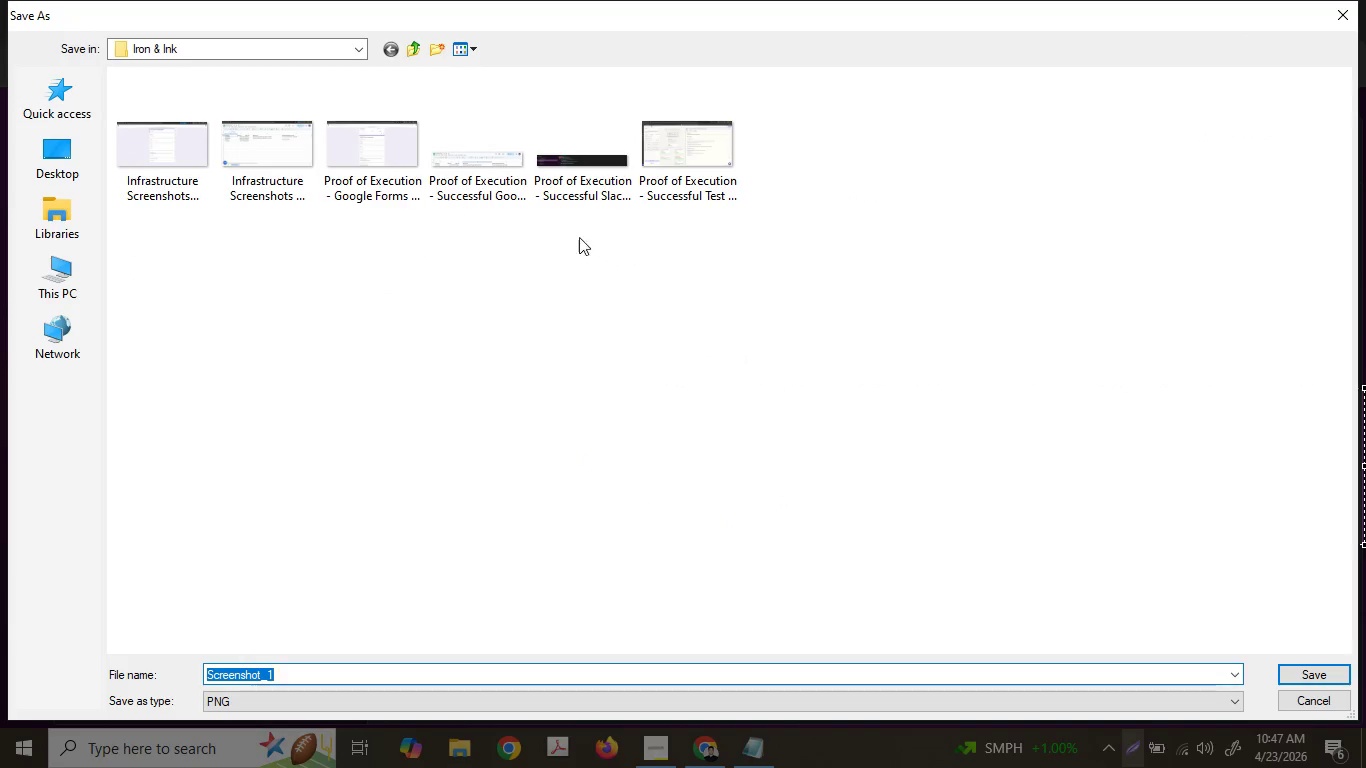 
left_click([666, 166])
 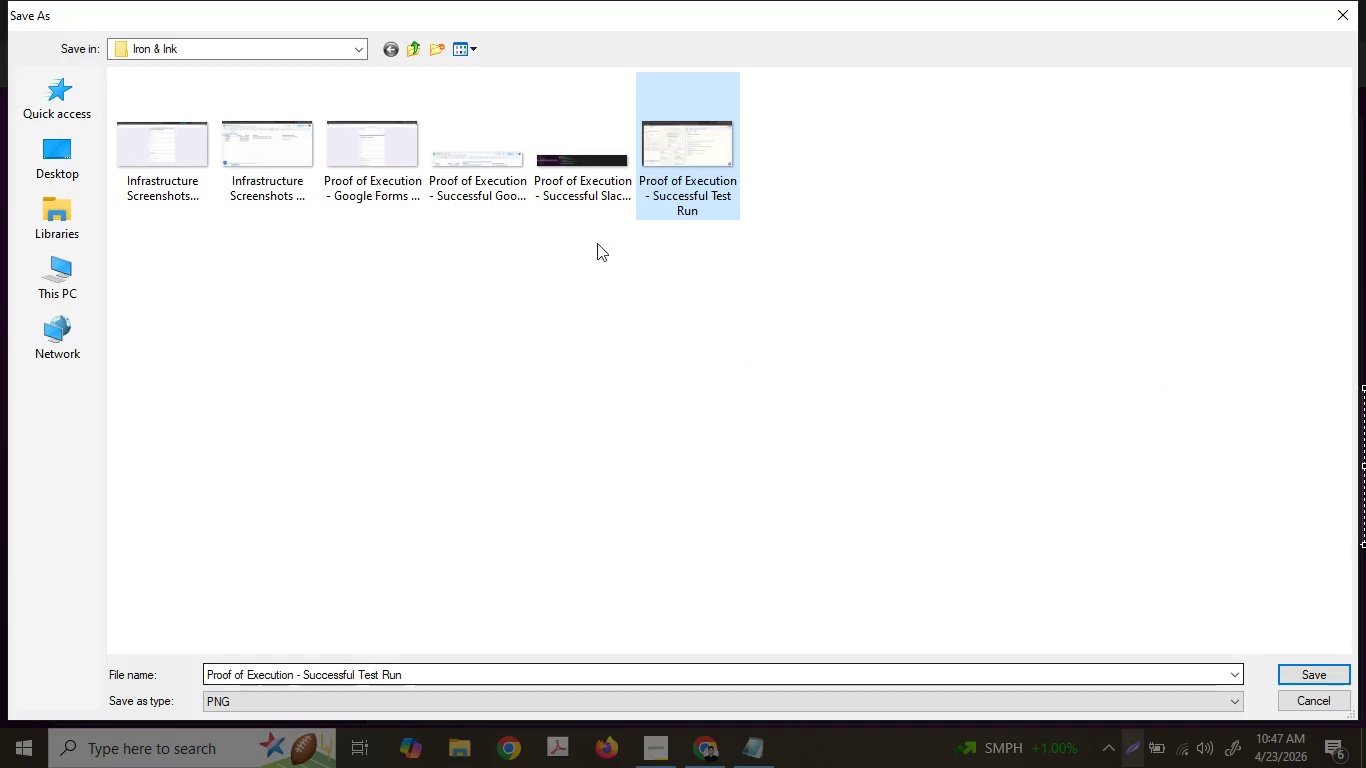 
left_click([547, 192])
 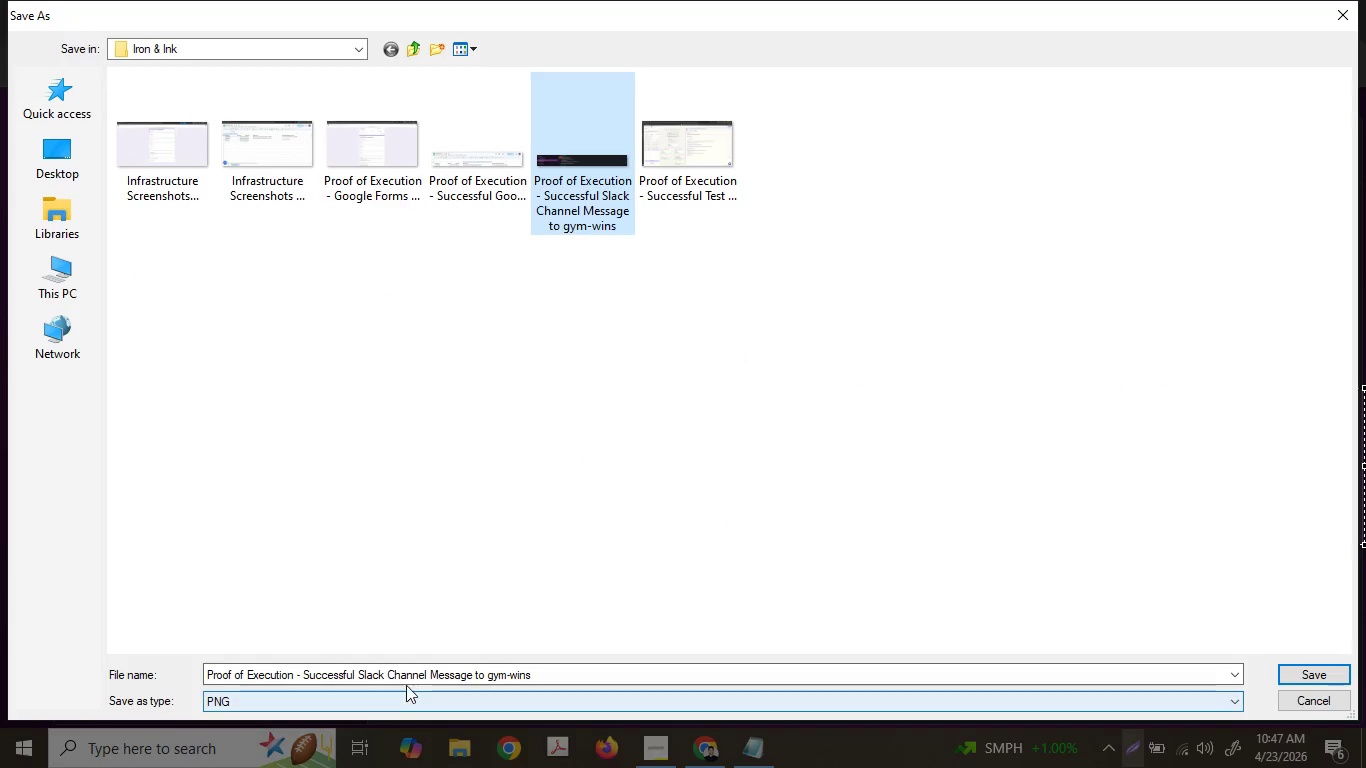 
left_click([399, 680])
 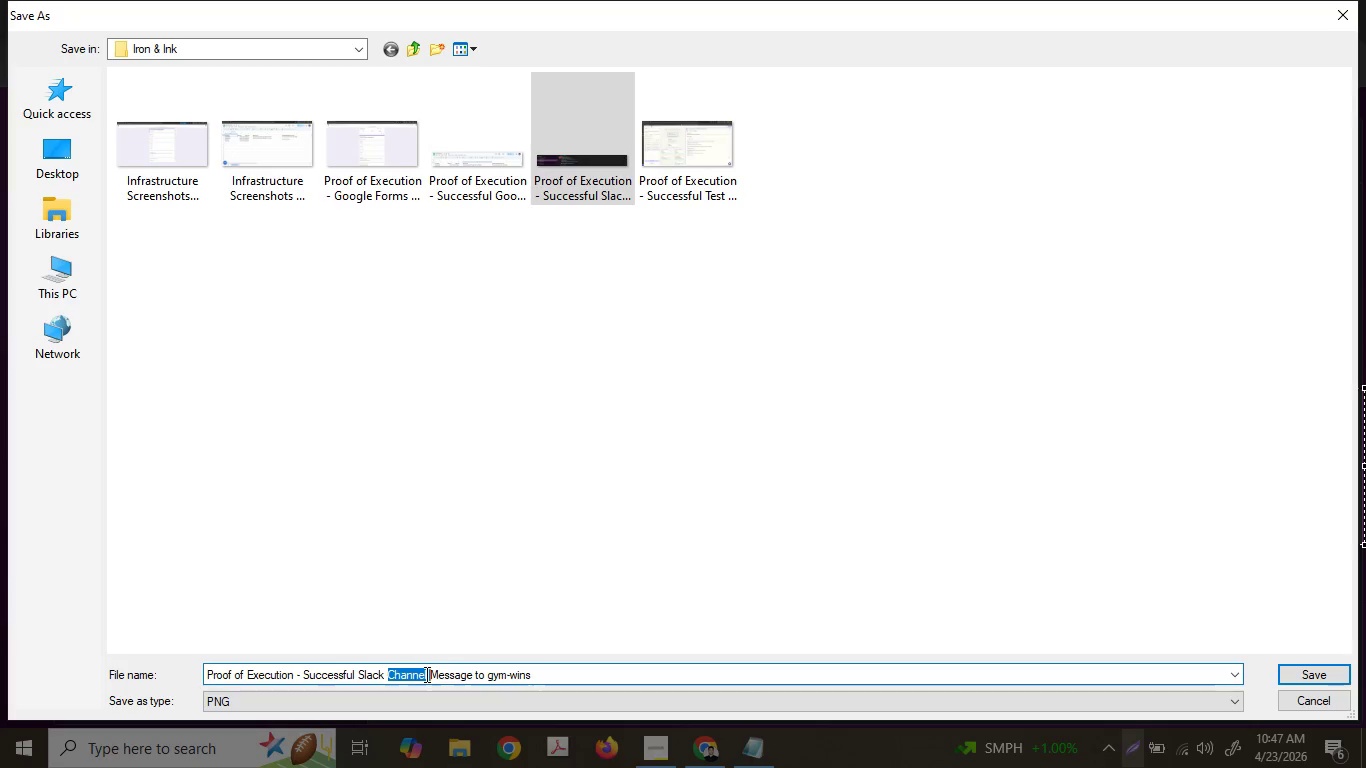 
left_click([425, 674])
 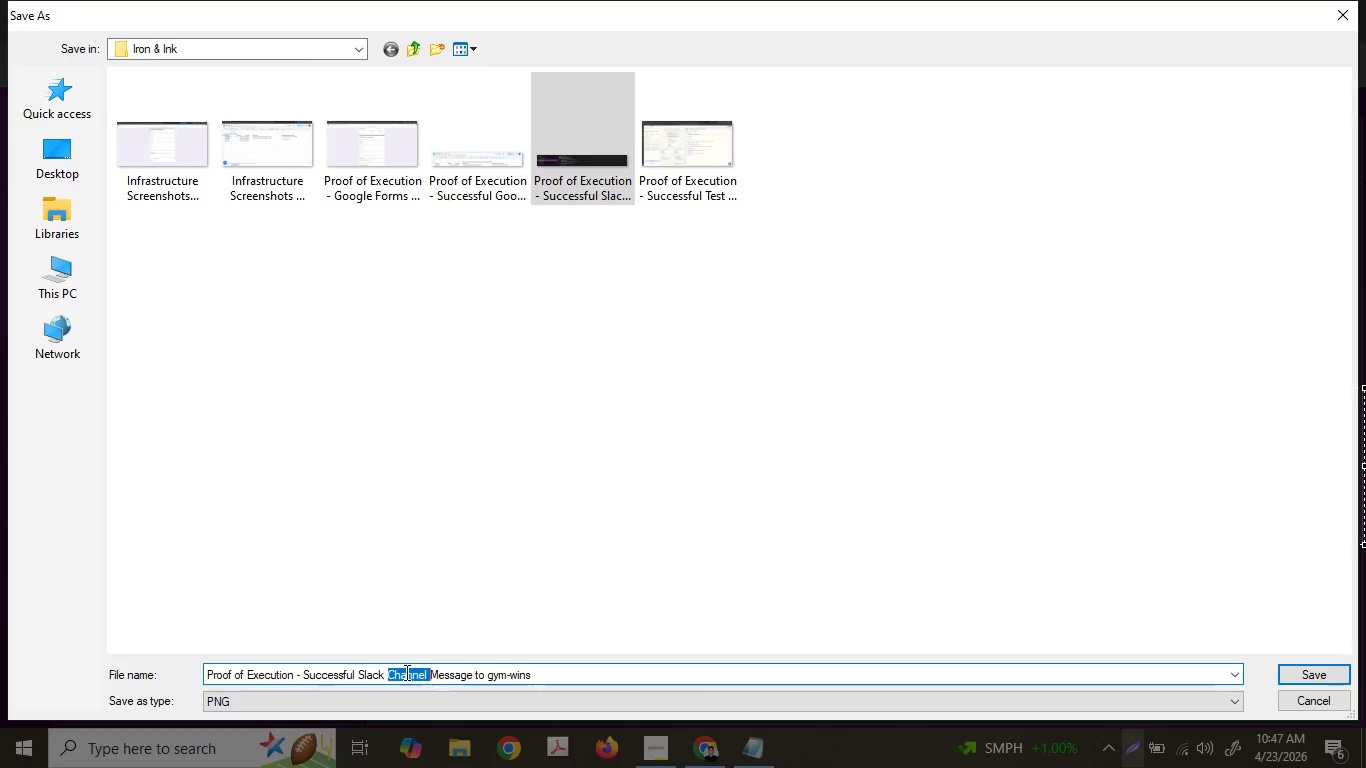 
type(Direc)
 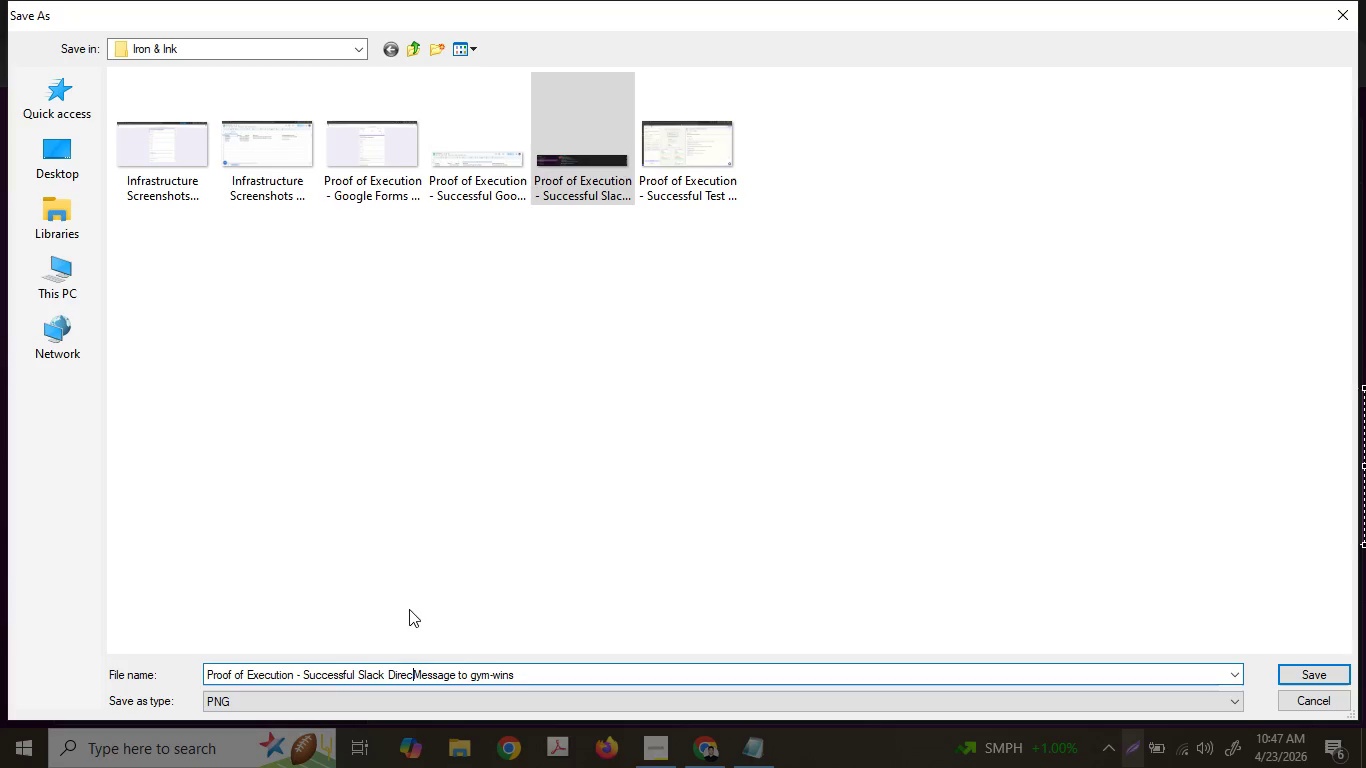 
type(t Facili)
 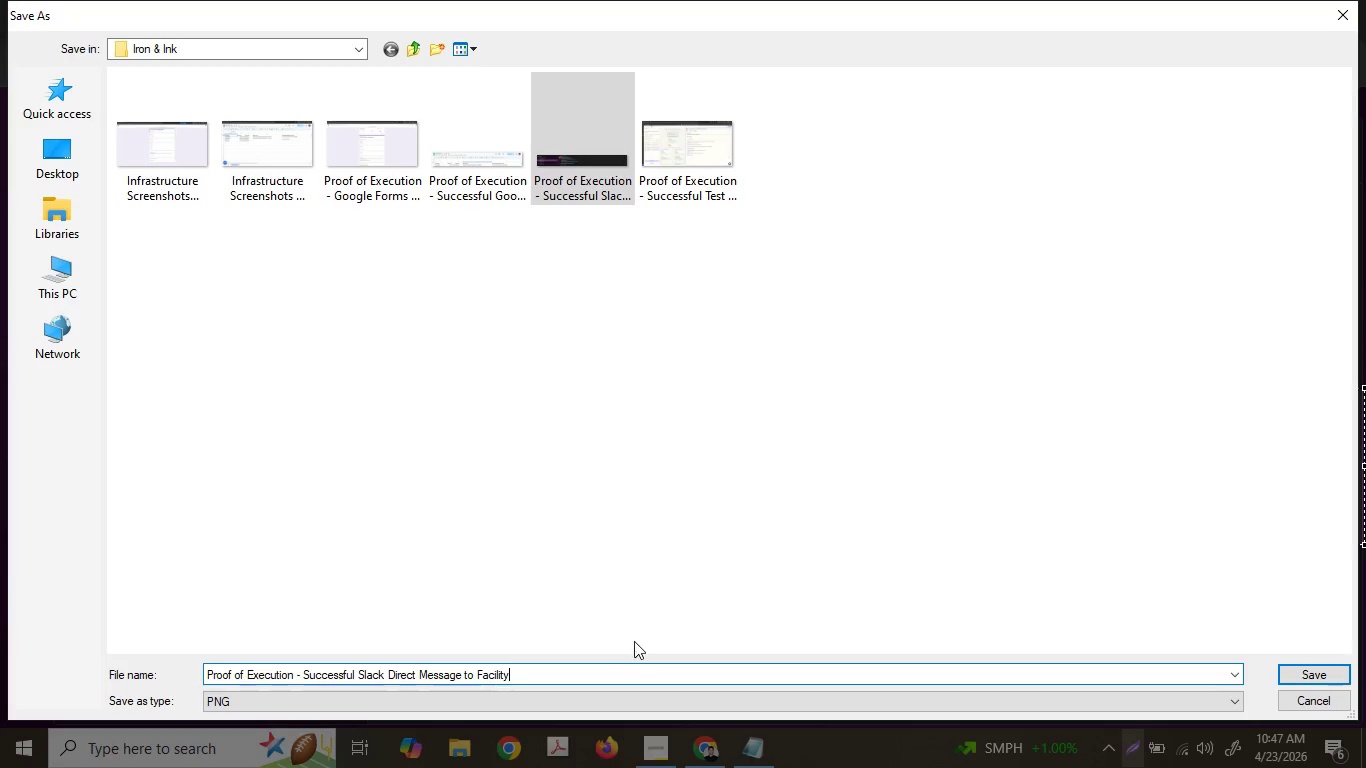 
left_click_drag(start_coordinate=[478, 674], to_coordinate=[628, 682])
 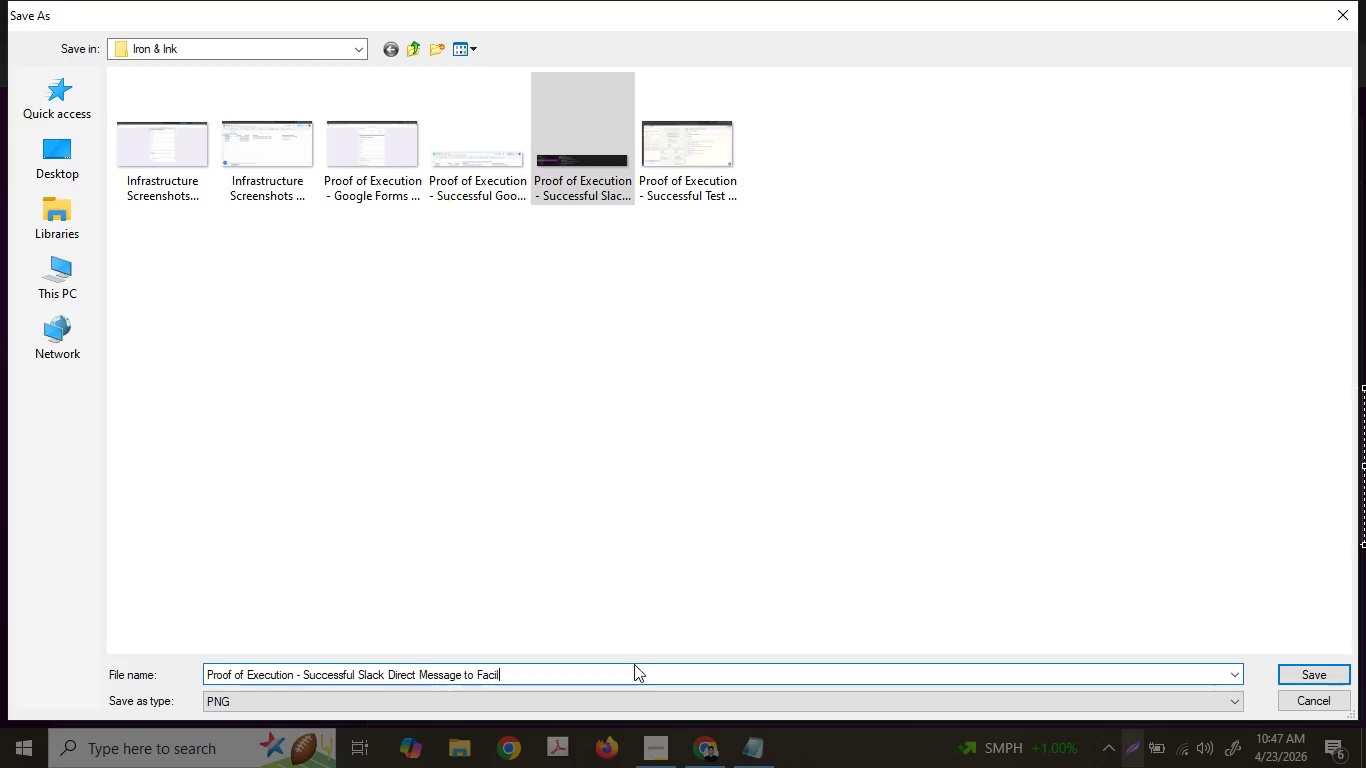 
type(ty )
key(Backspace)
key(Backspace)
key(Backspace)
key(Backspace)
key(Backspace)
type(lity M)
 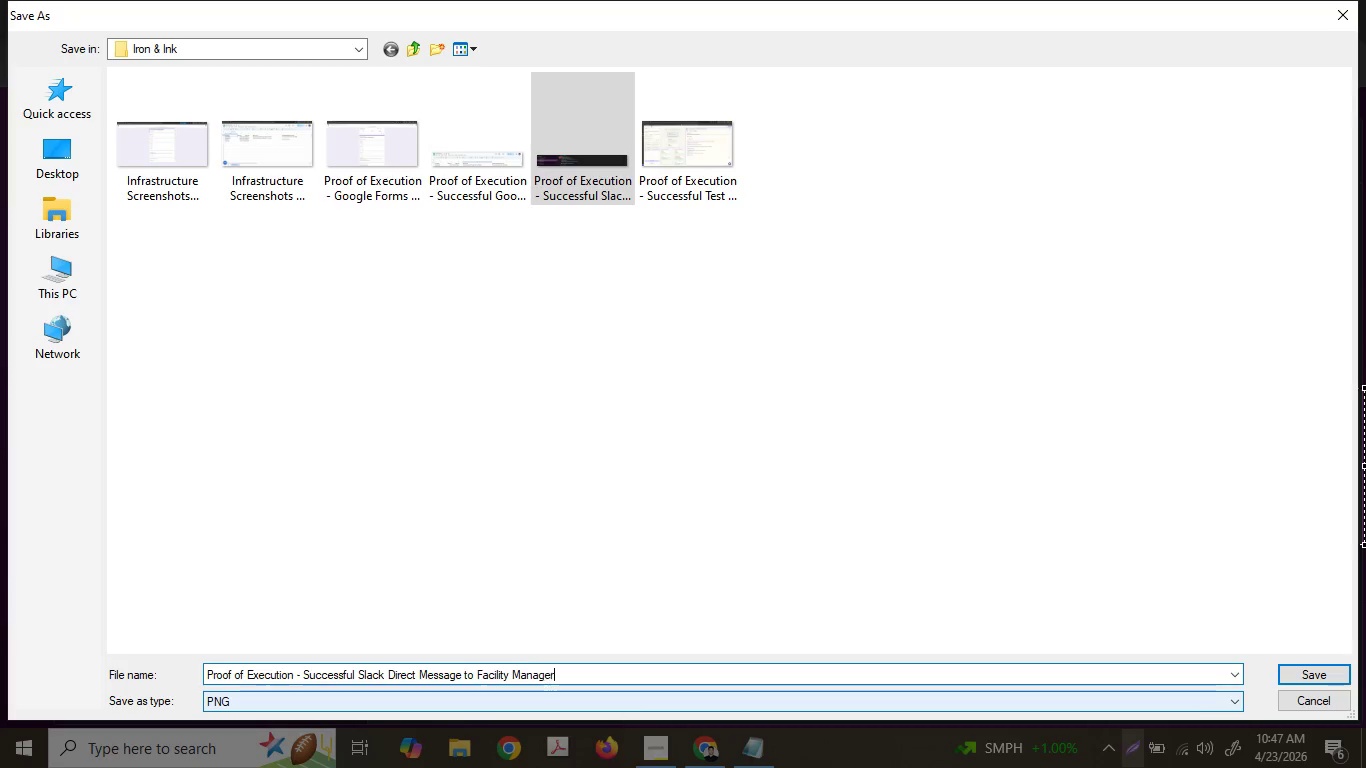 
 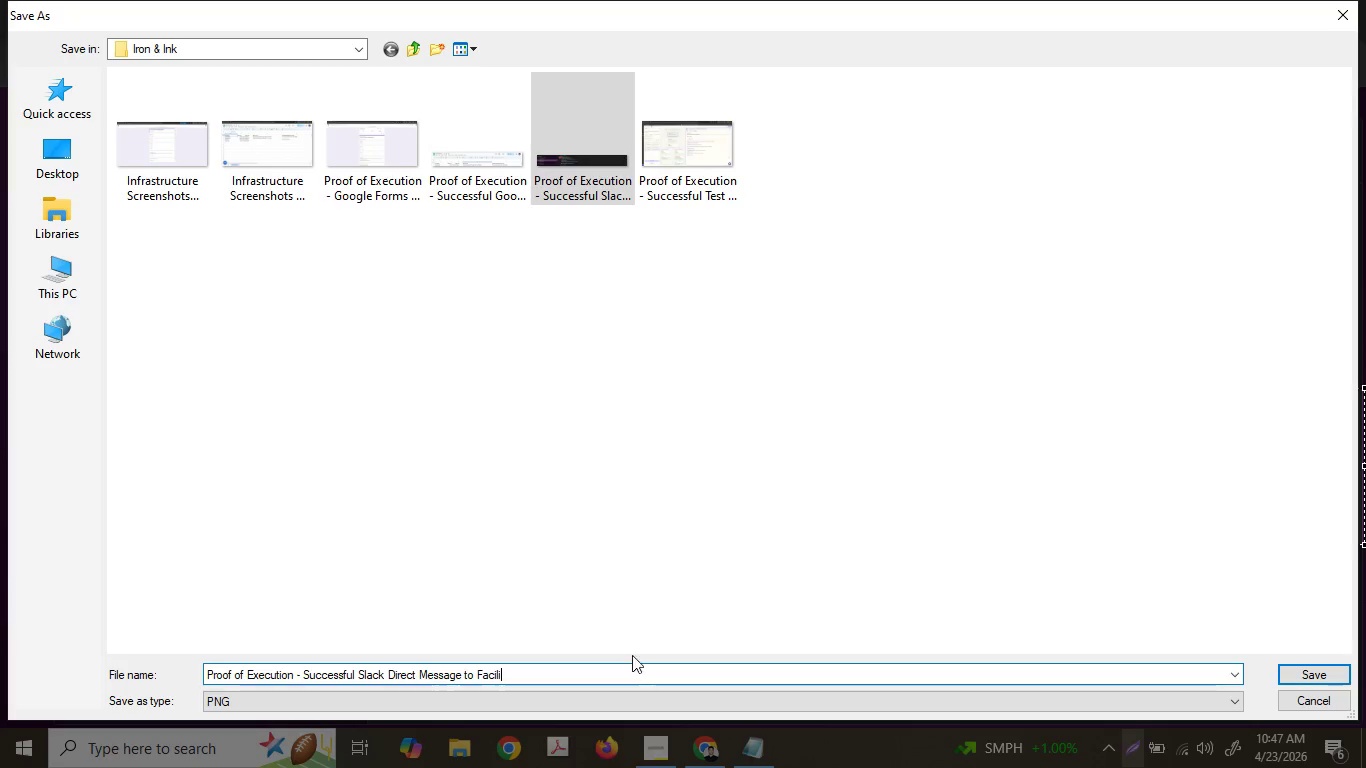 
type(anager)
 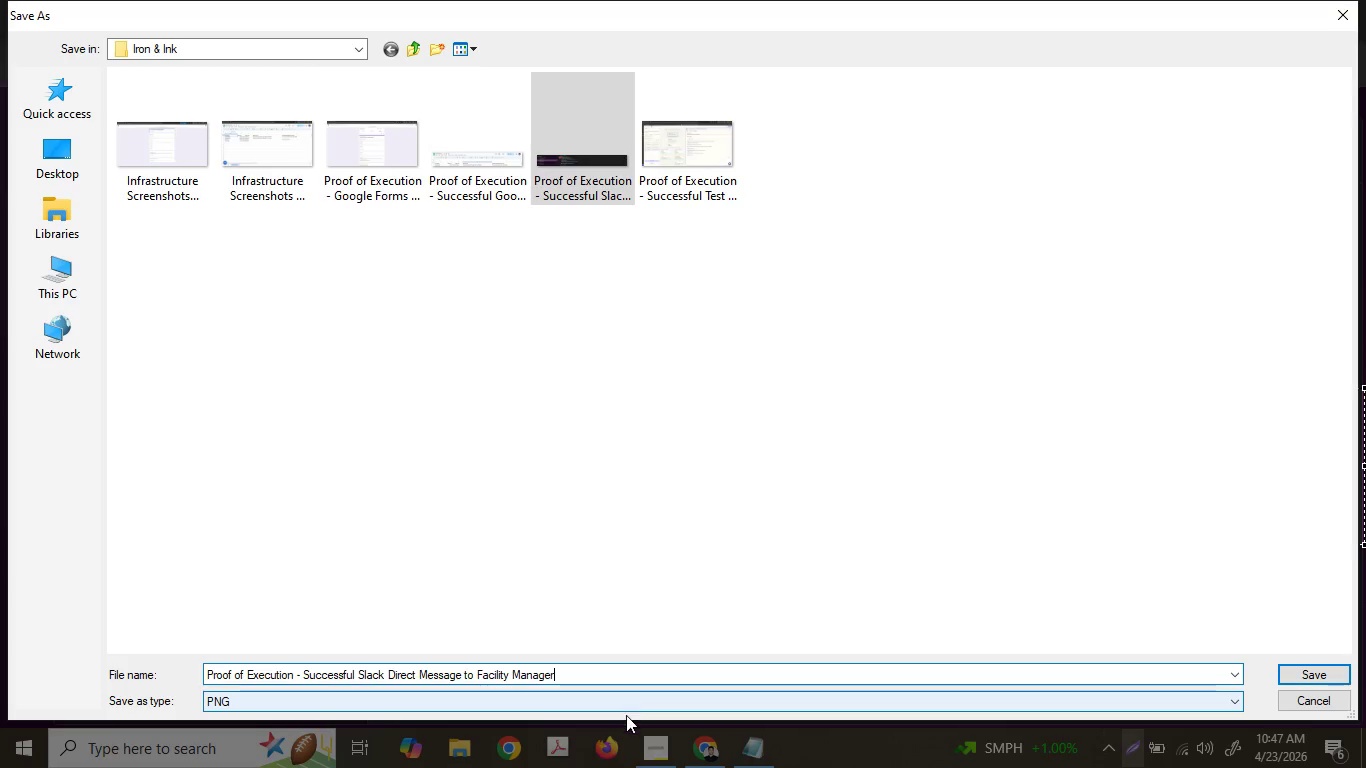 
key(Enter)
 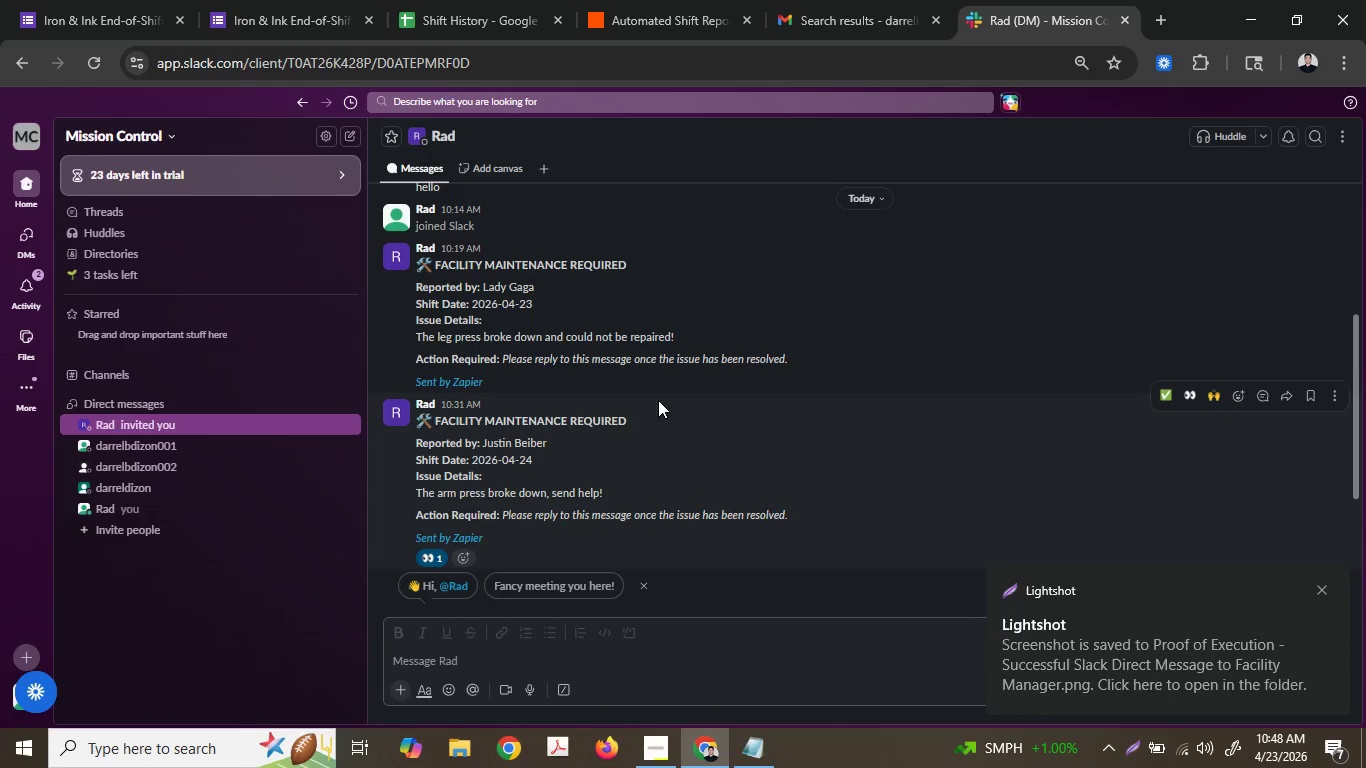 
left_click([657, 744])